 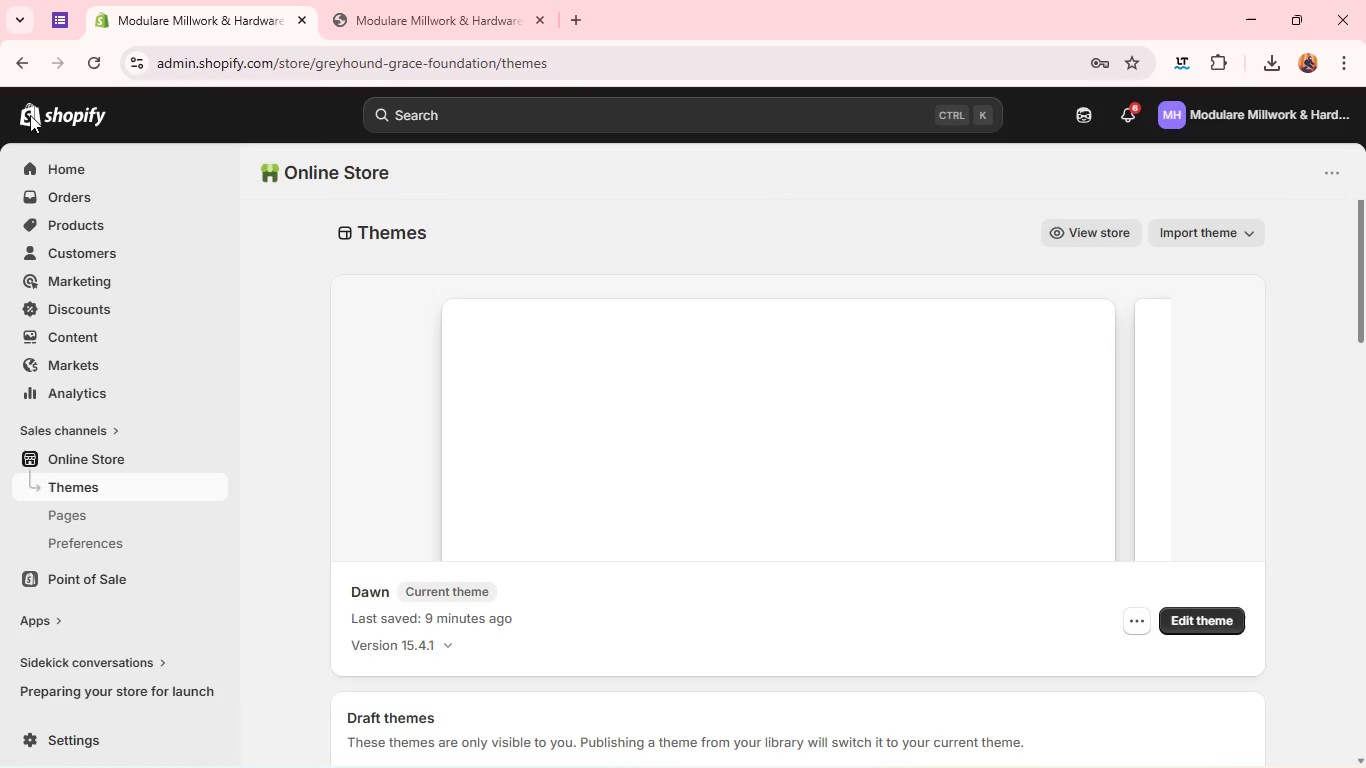 
left_click([67, 219])
 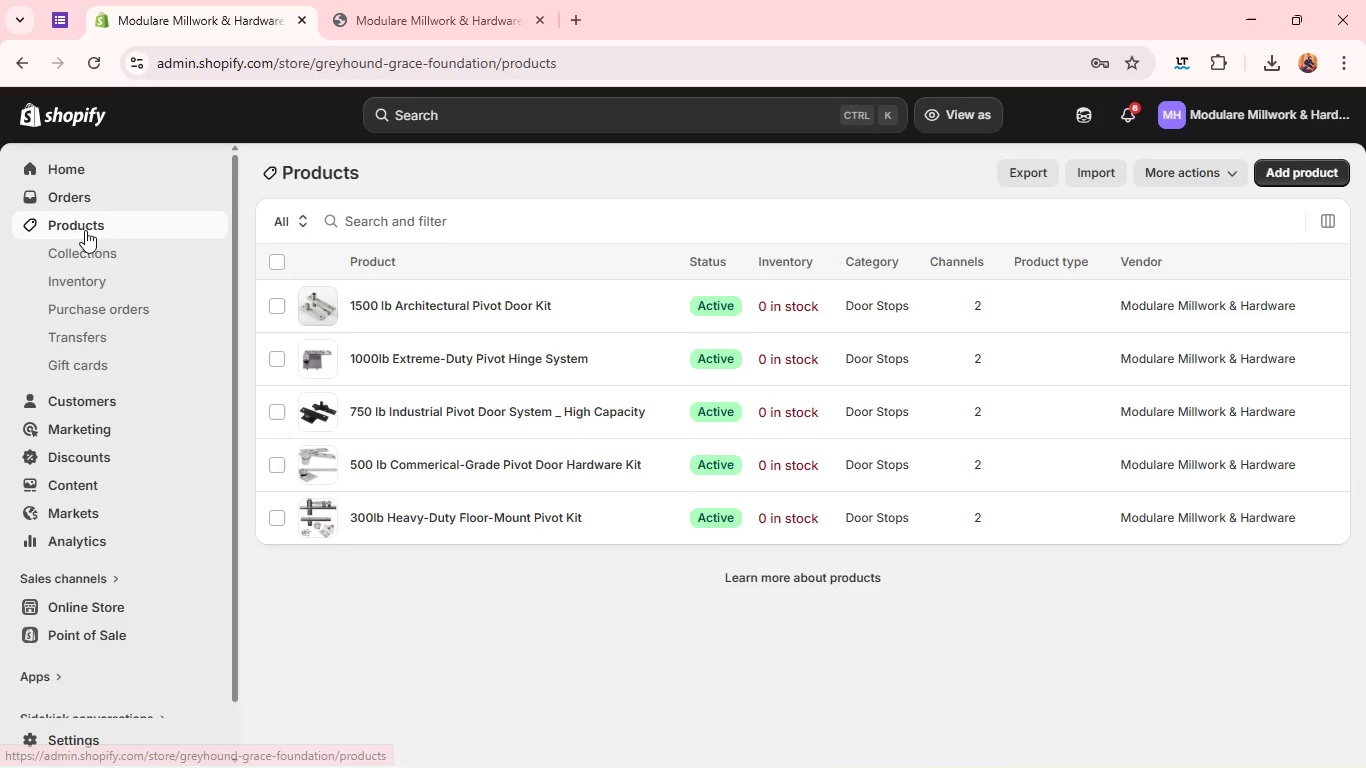 
wait(9.0)
 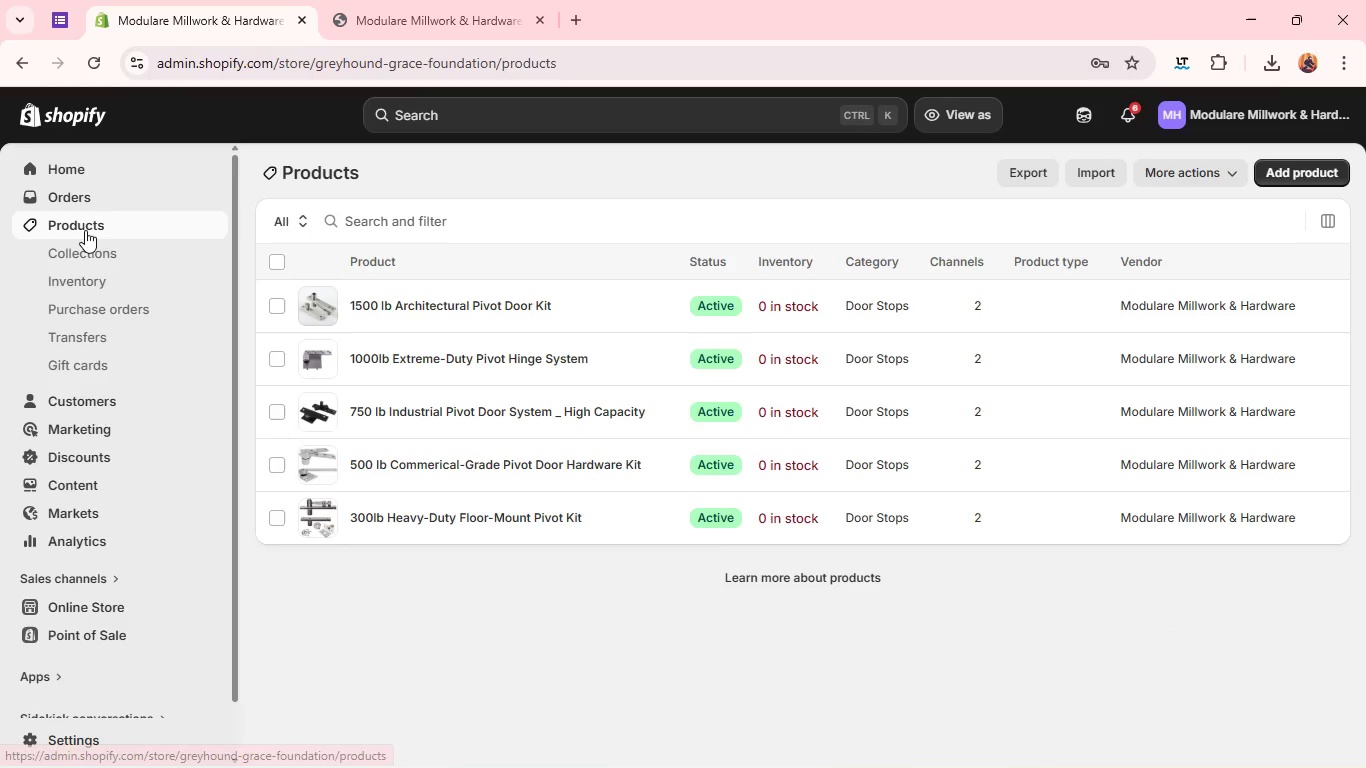 
left_click([79, 478])
 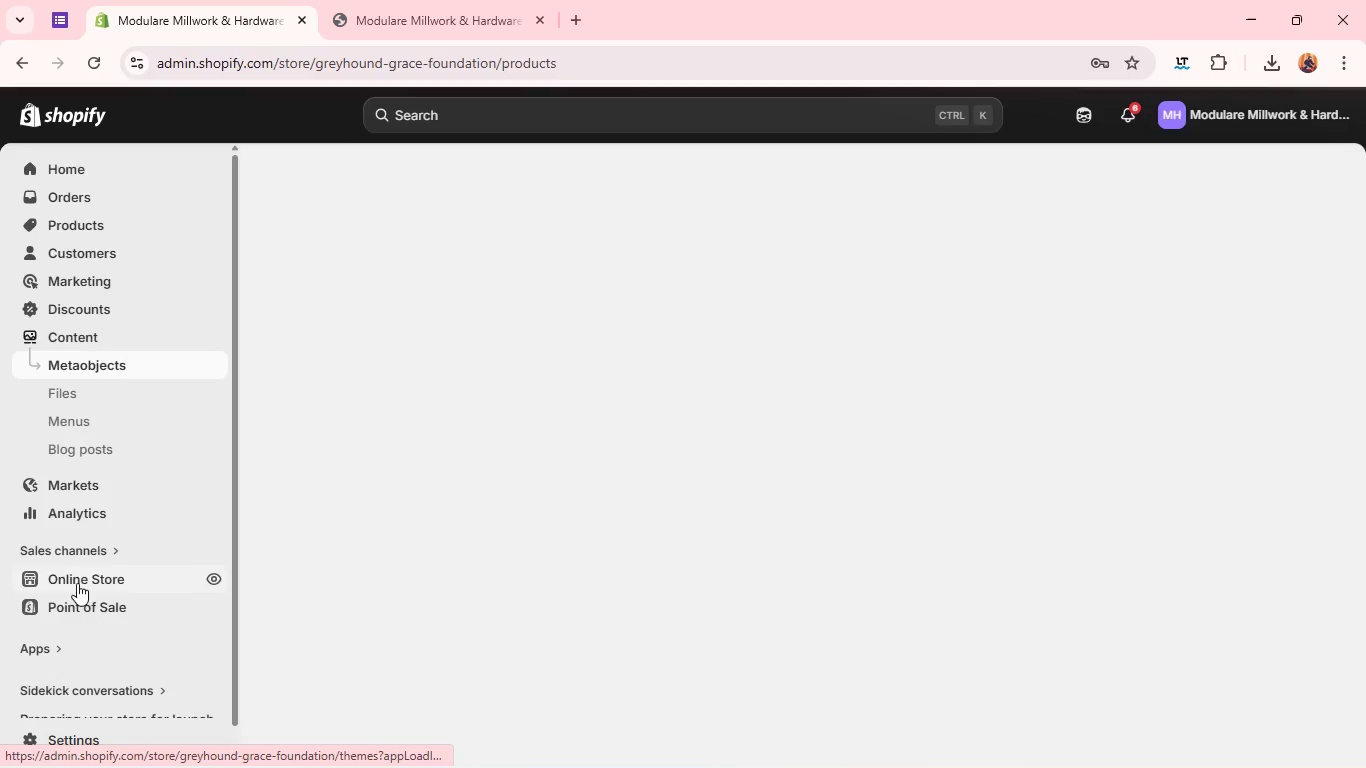 
left_click([78, 579])
 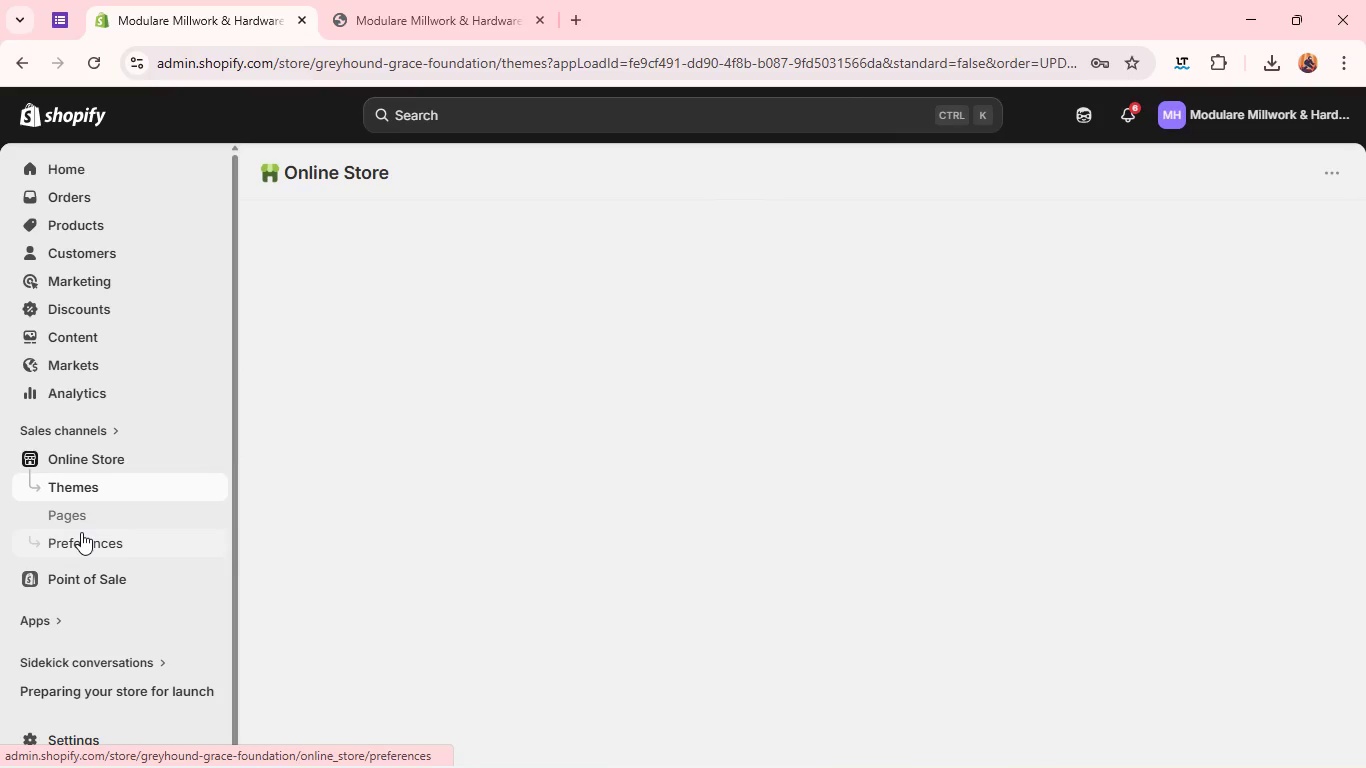 
left_click([76, 519])
 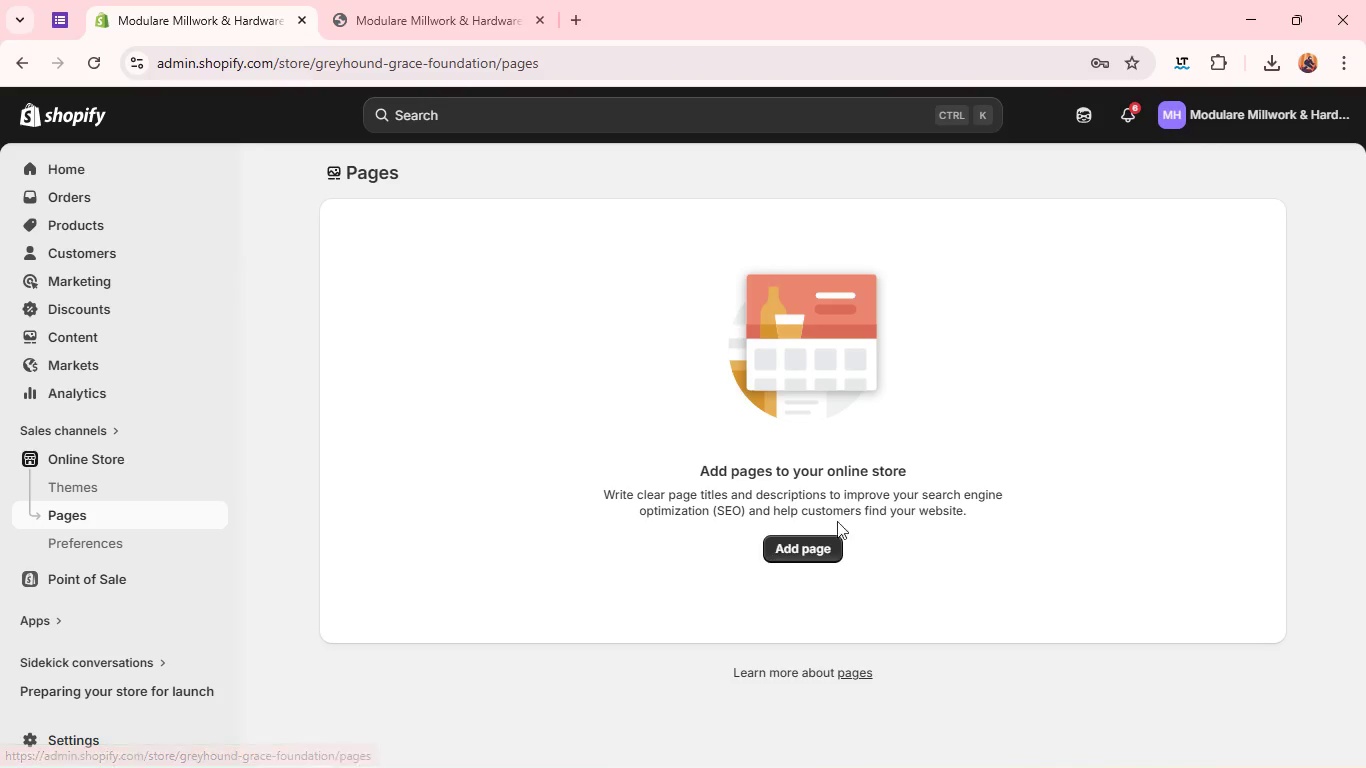 
left_click([814, 542])
 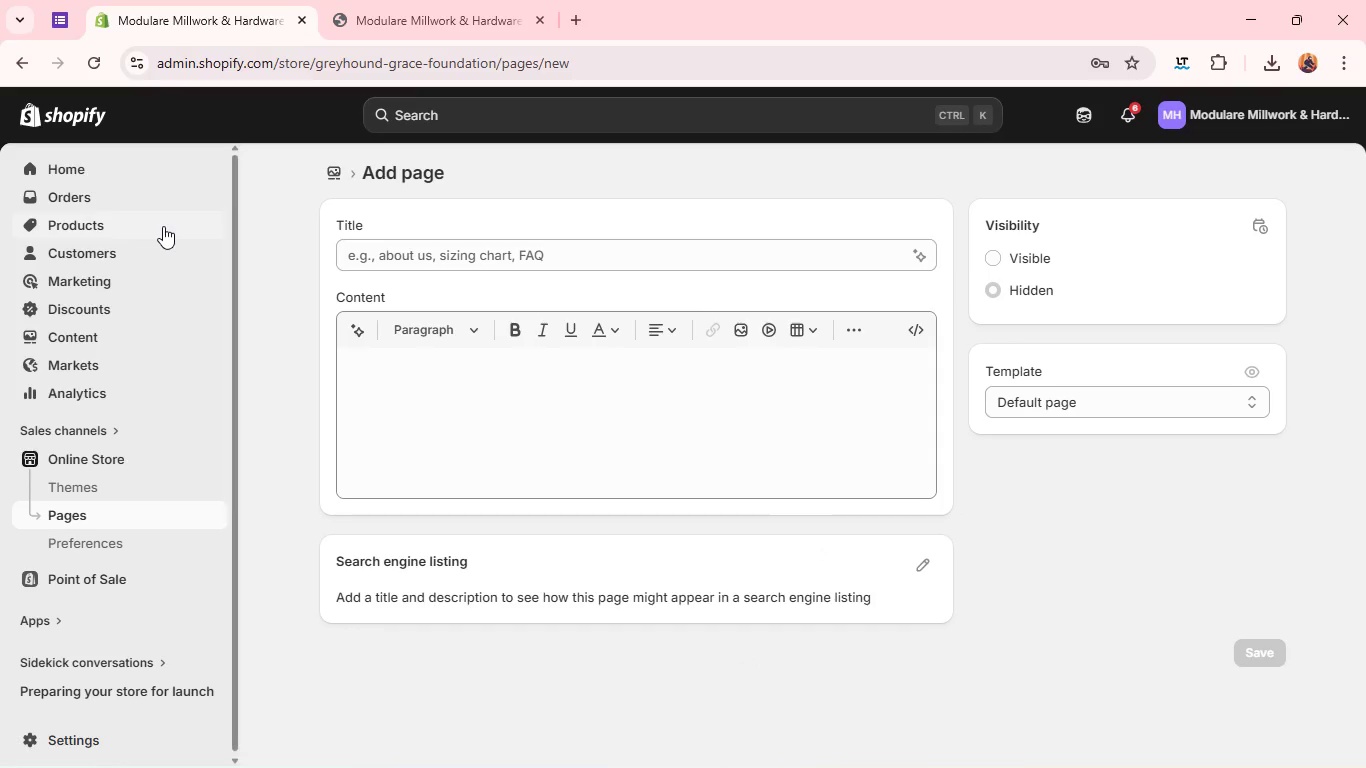 
left_click([394, 255])
 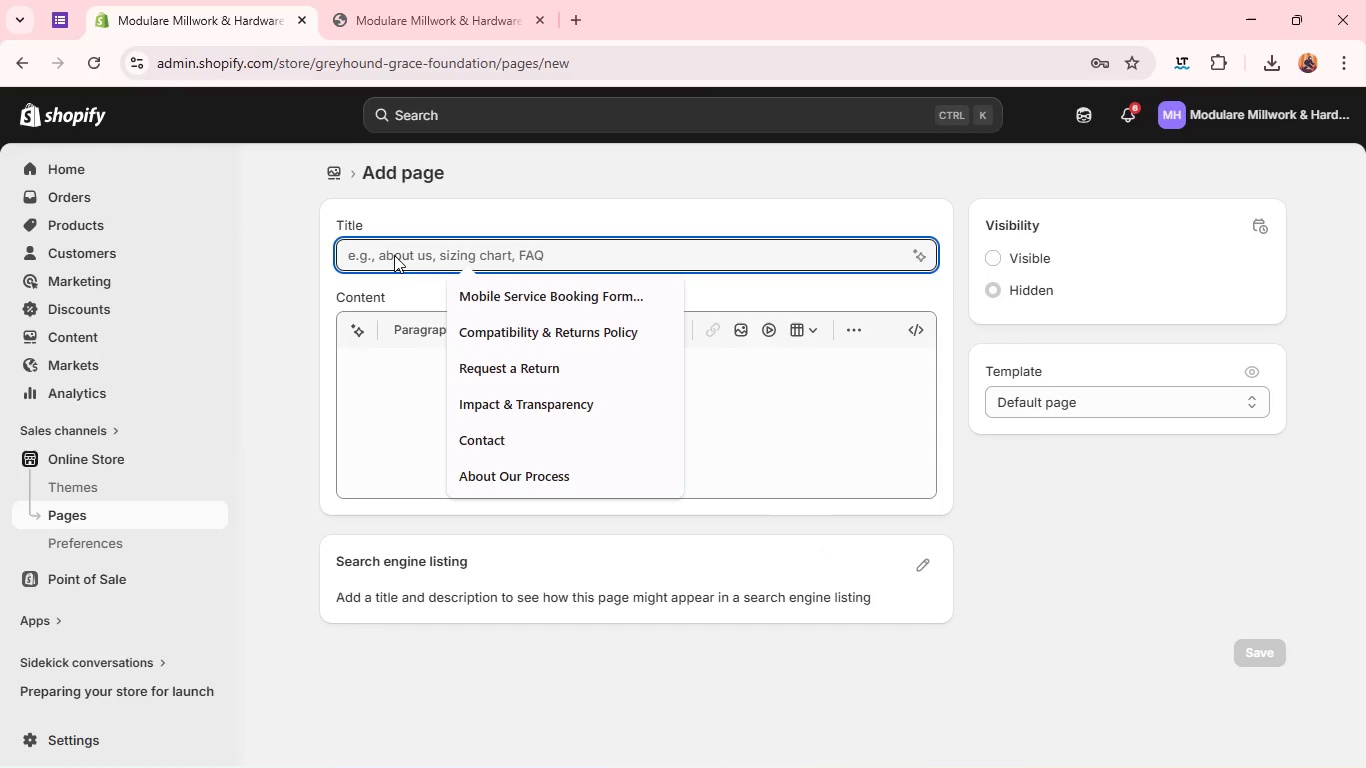 
left_click([394, 255])
 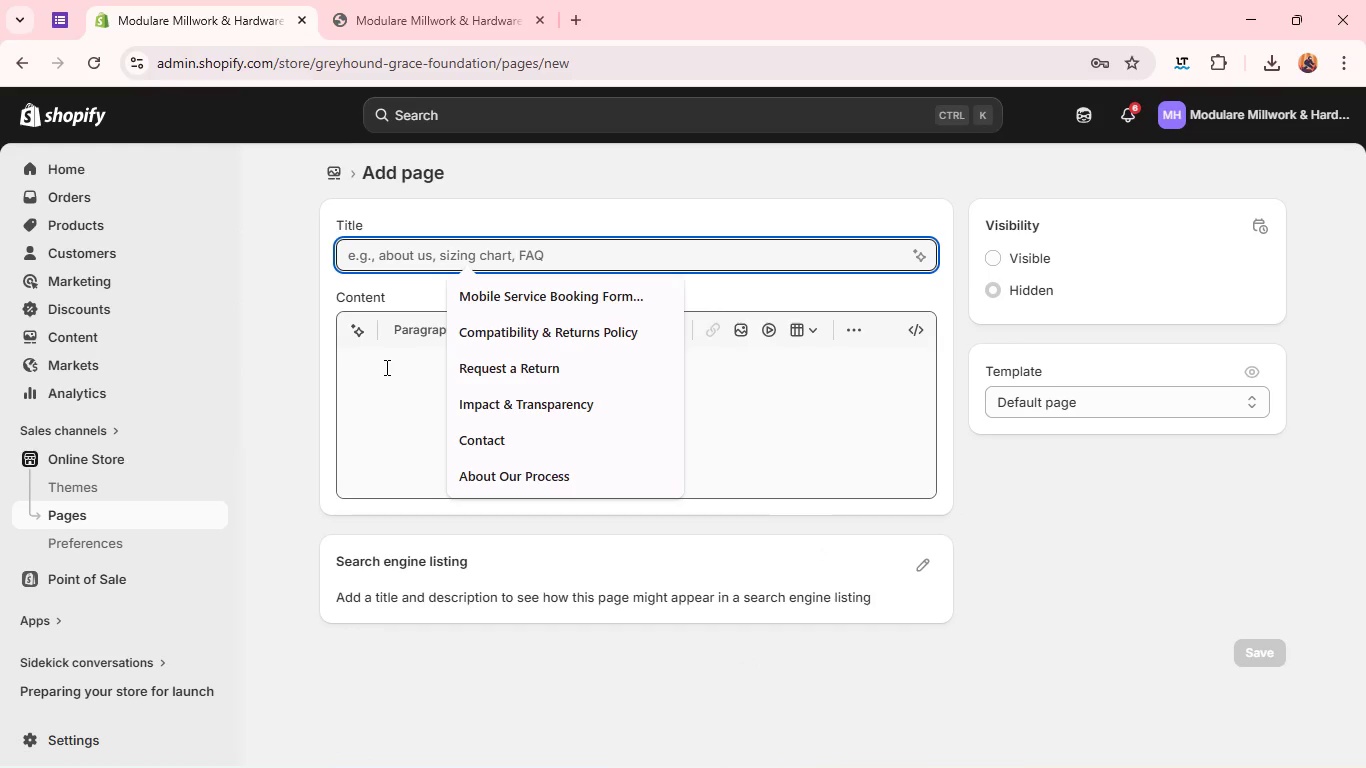 
left_click([385, 367])
 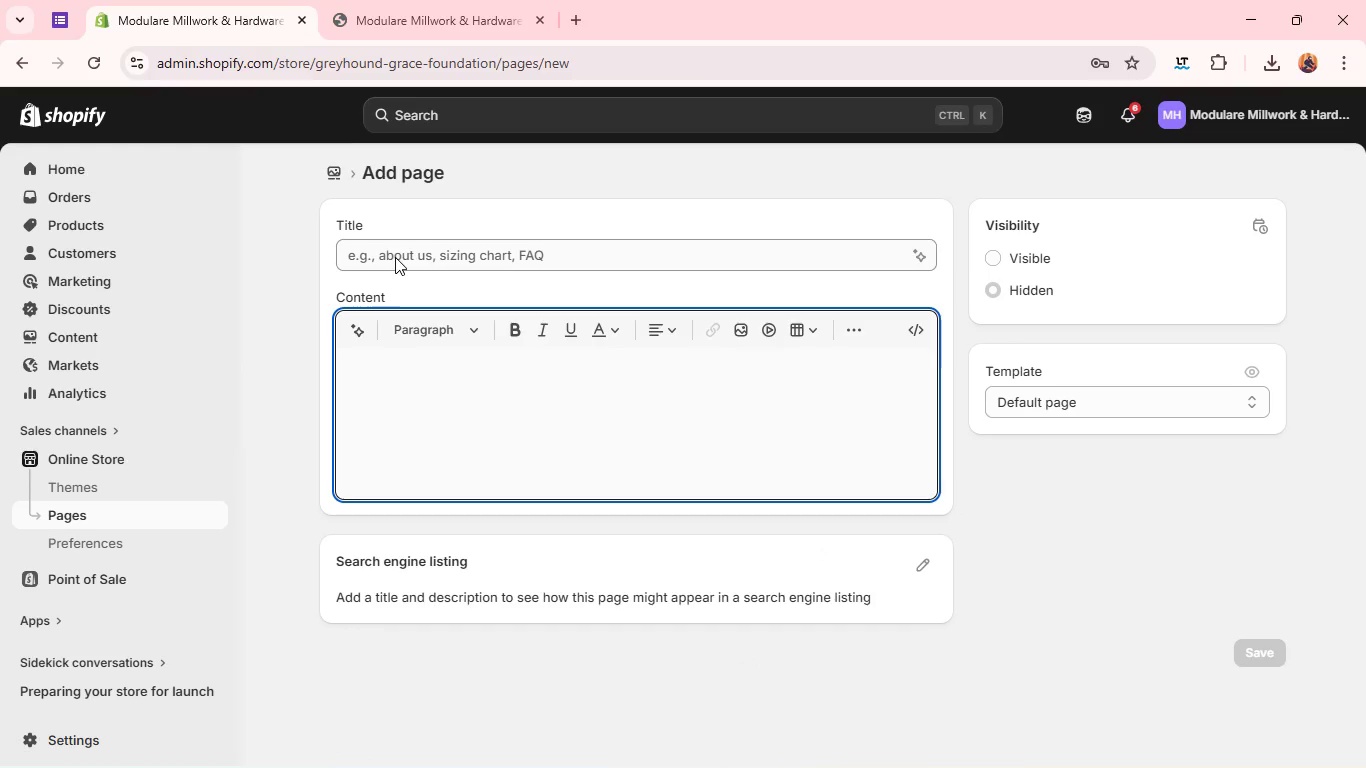 
left_click([395, 257])
 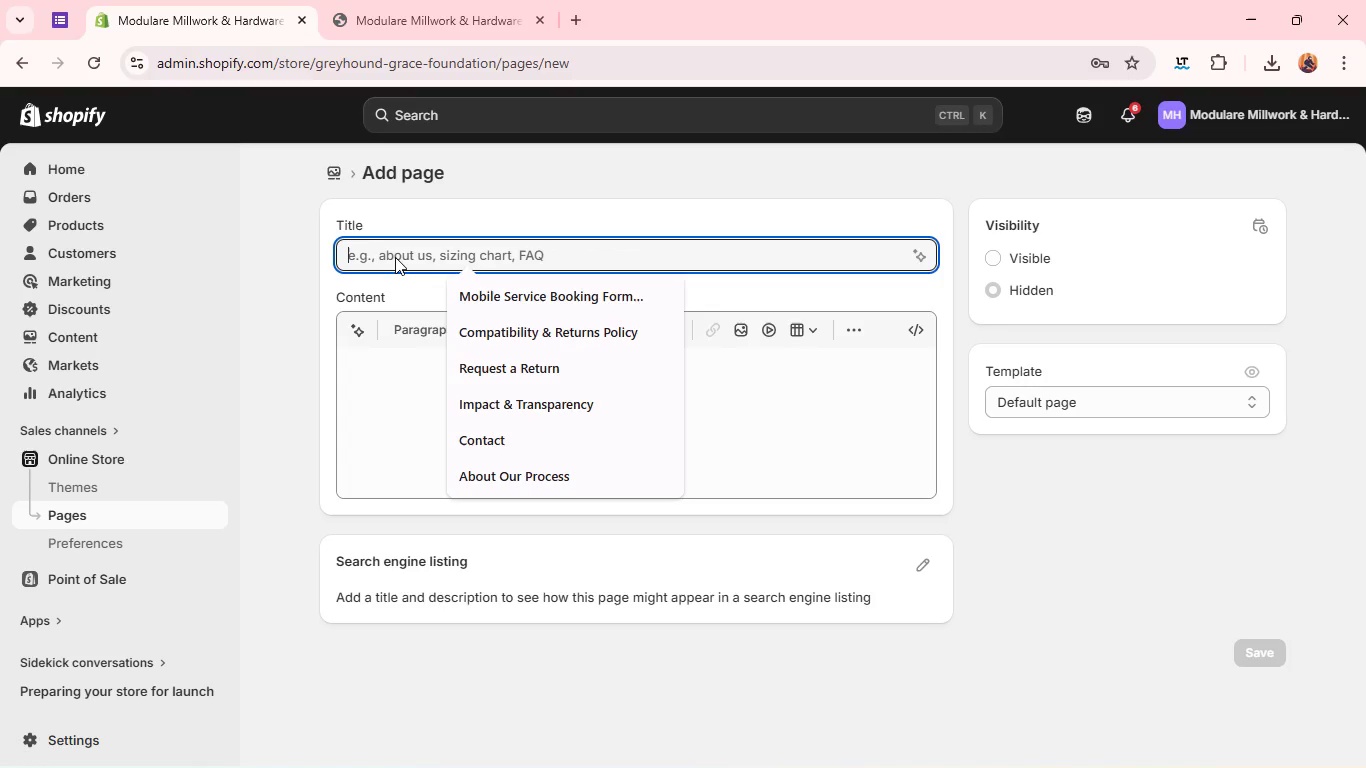 
hold_key(key=CapsLock, duration=0.41)
 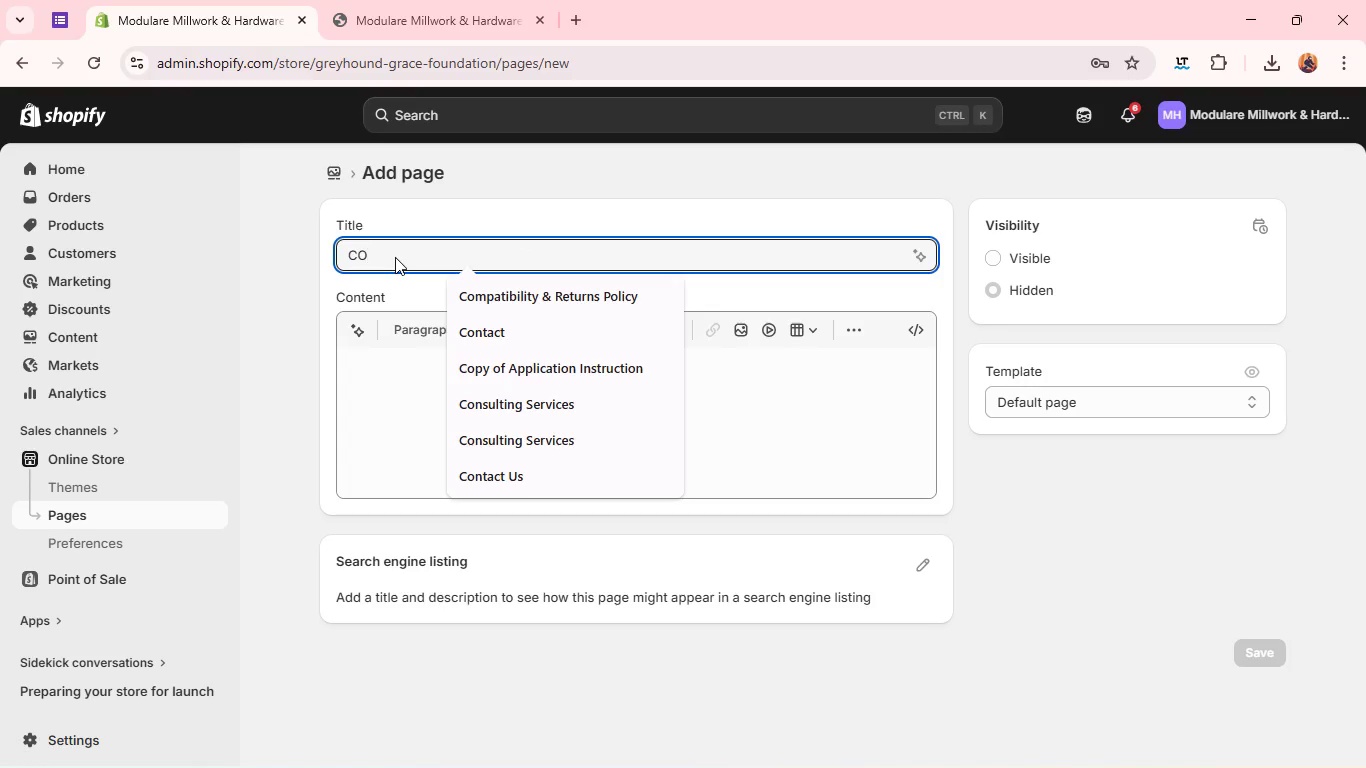 
type(CO)
key(Backspace)
type(NTR)
key(Backspace)
key(Backspace)
key(Backspace)
type(ontractor Porta,[Home]l)
 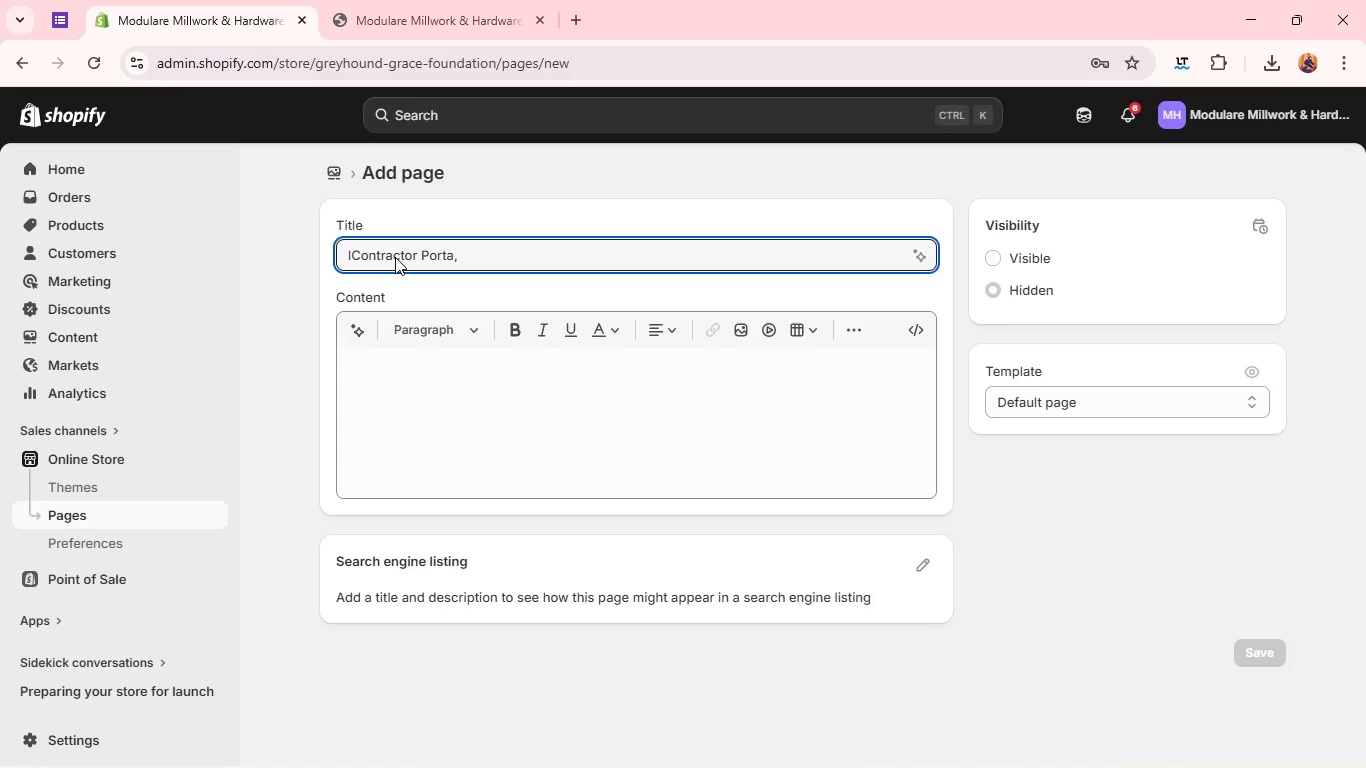 
left_click([395, 257])
 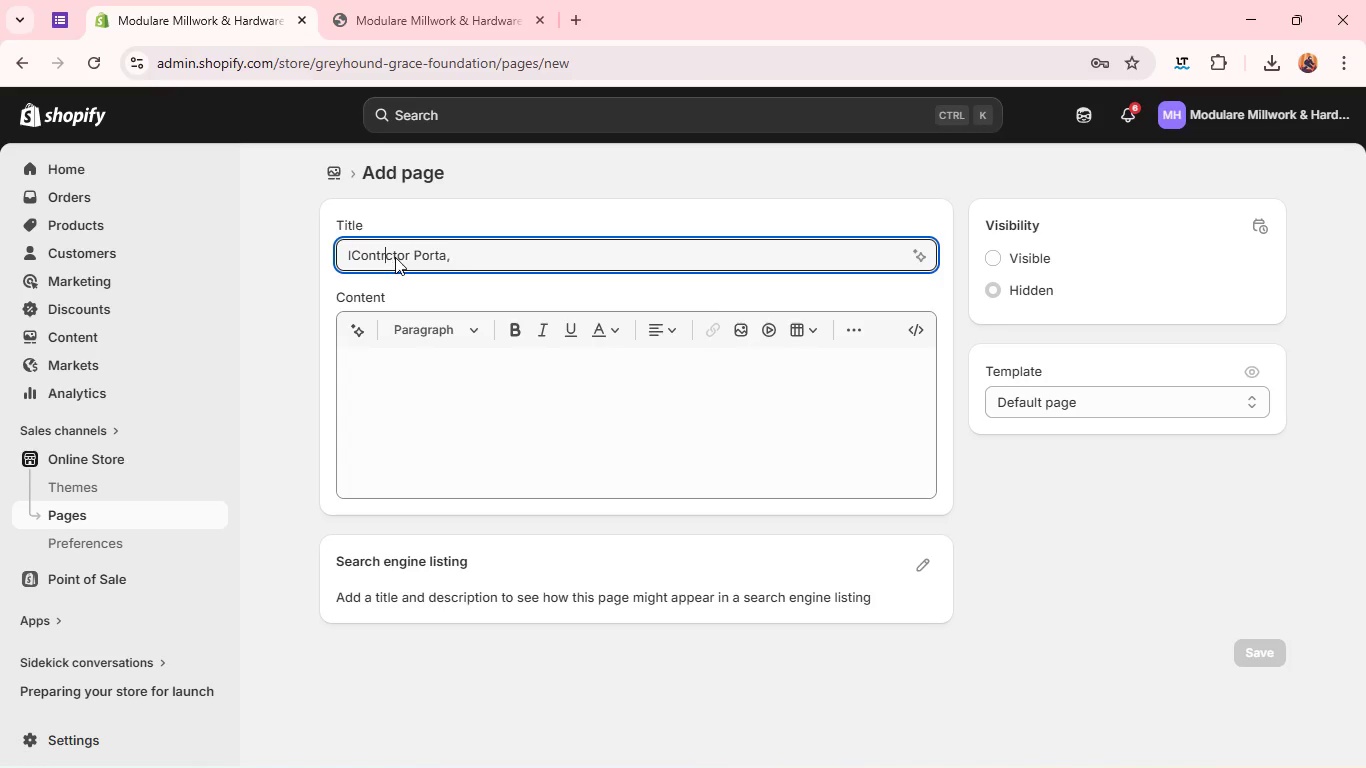 
key(Backspace)
 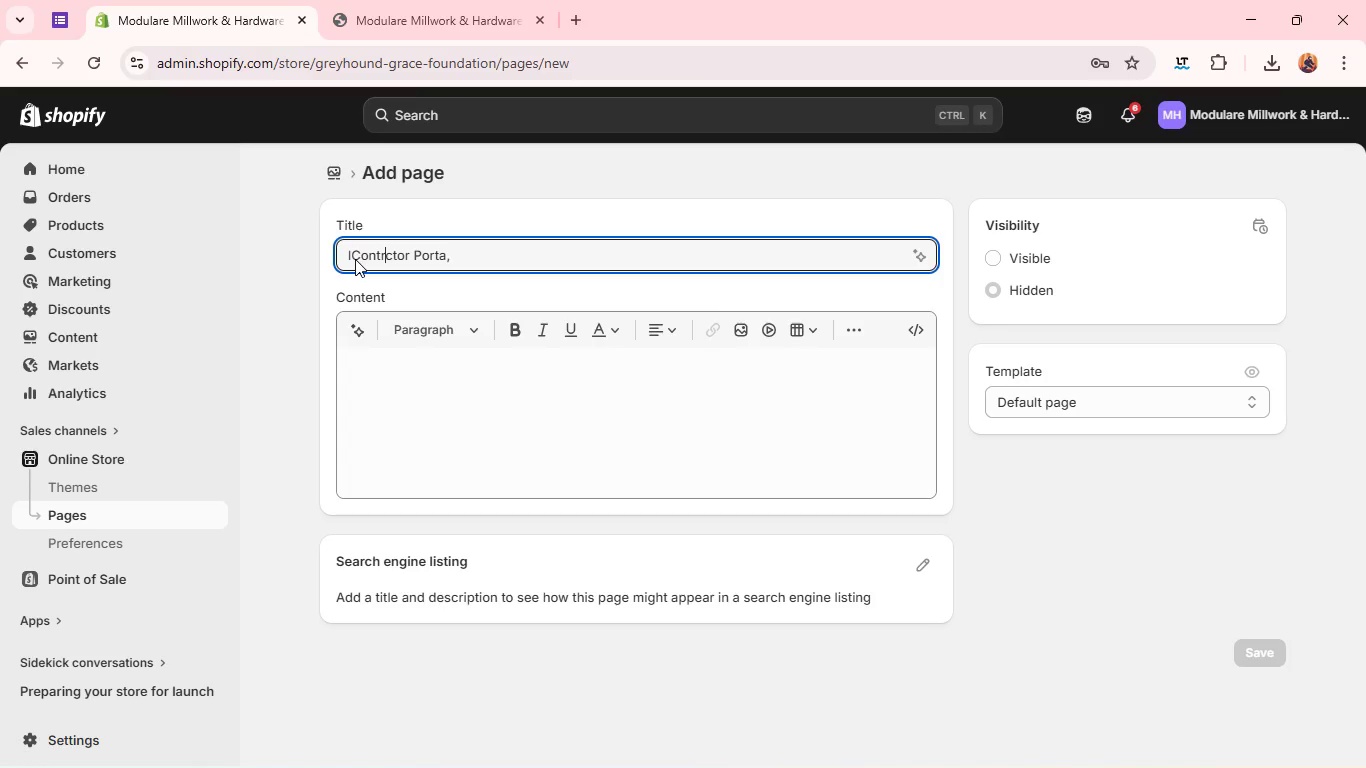 
left_click([354, 255])
 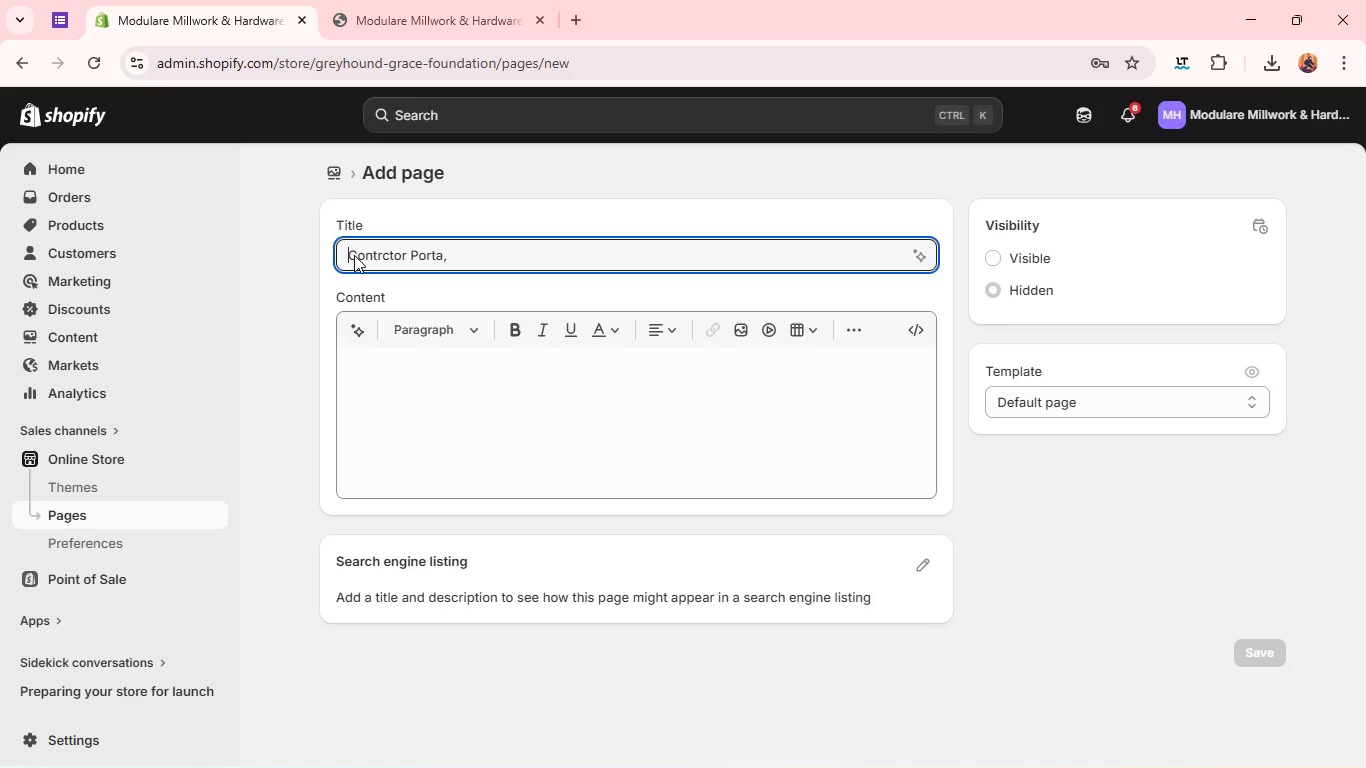 
key(Backspace)
 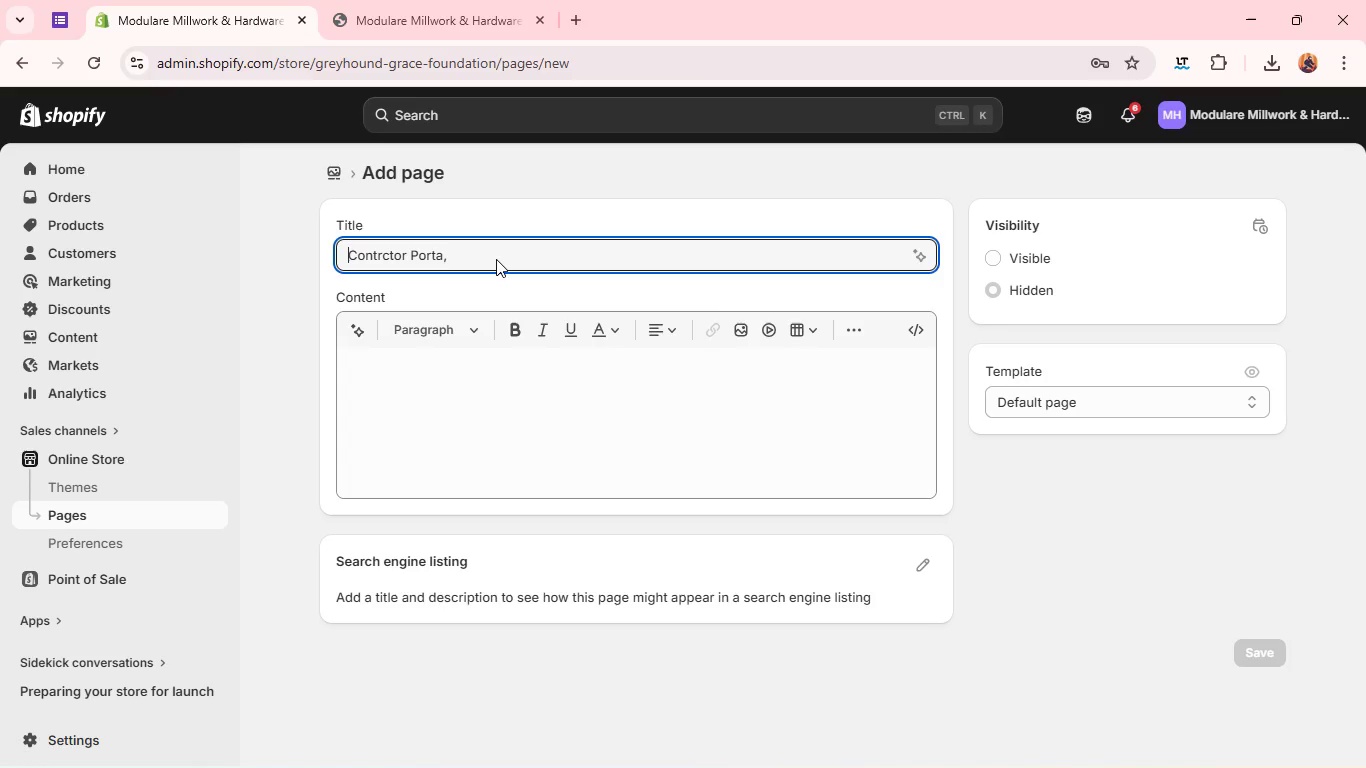 
left_click([496, 259])
 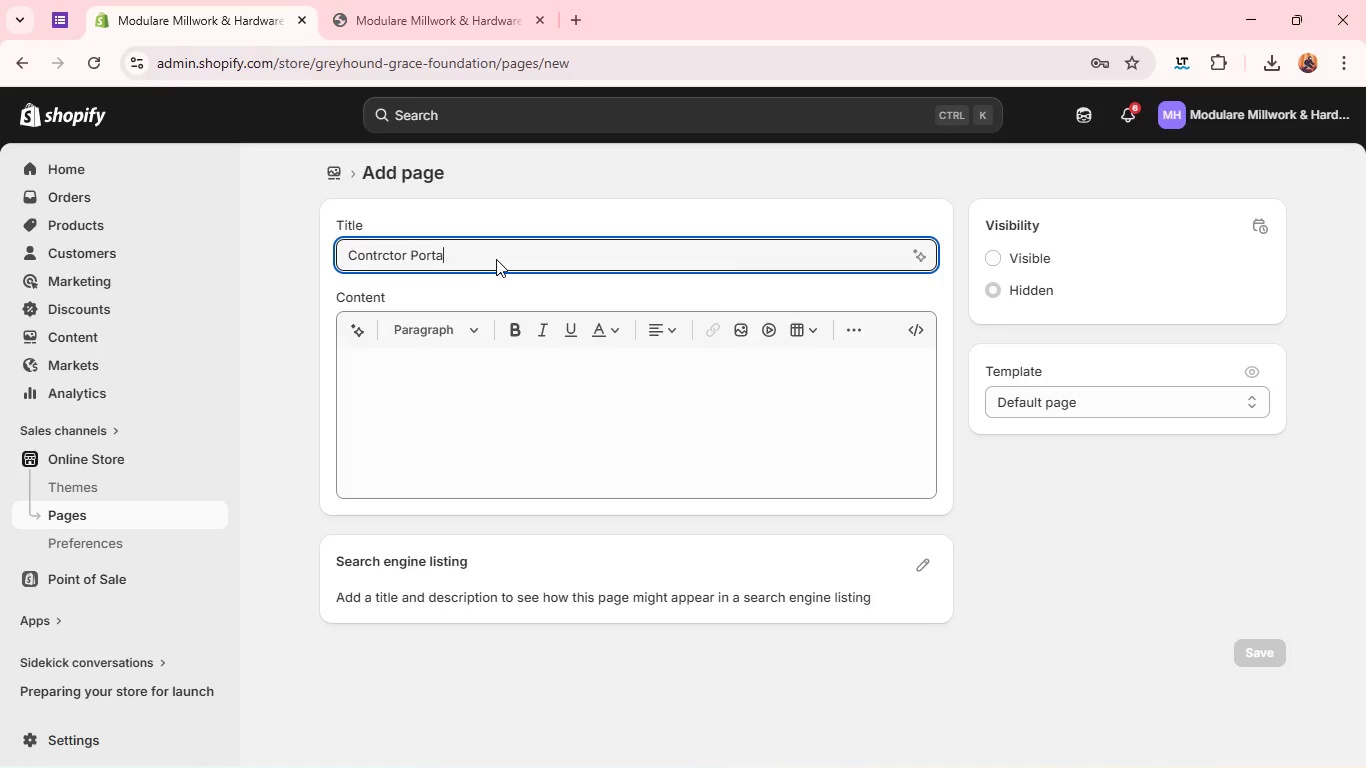 
key(Backspace)
 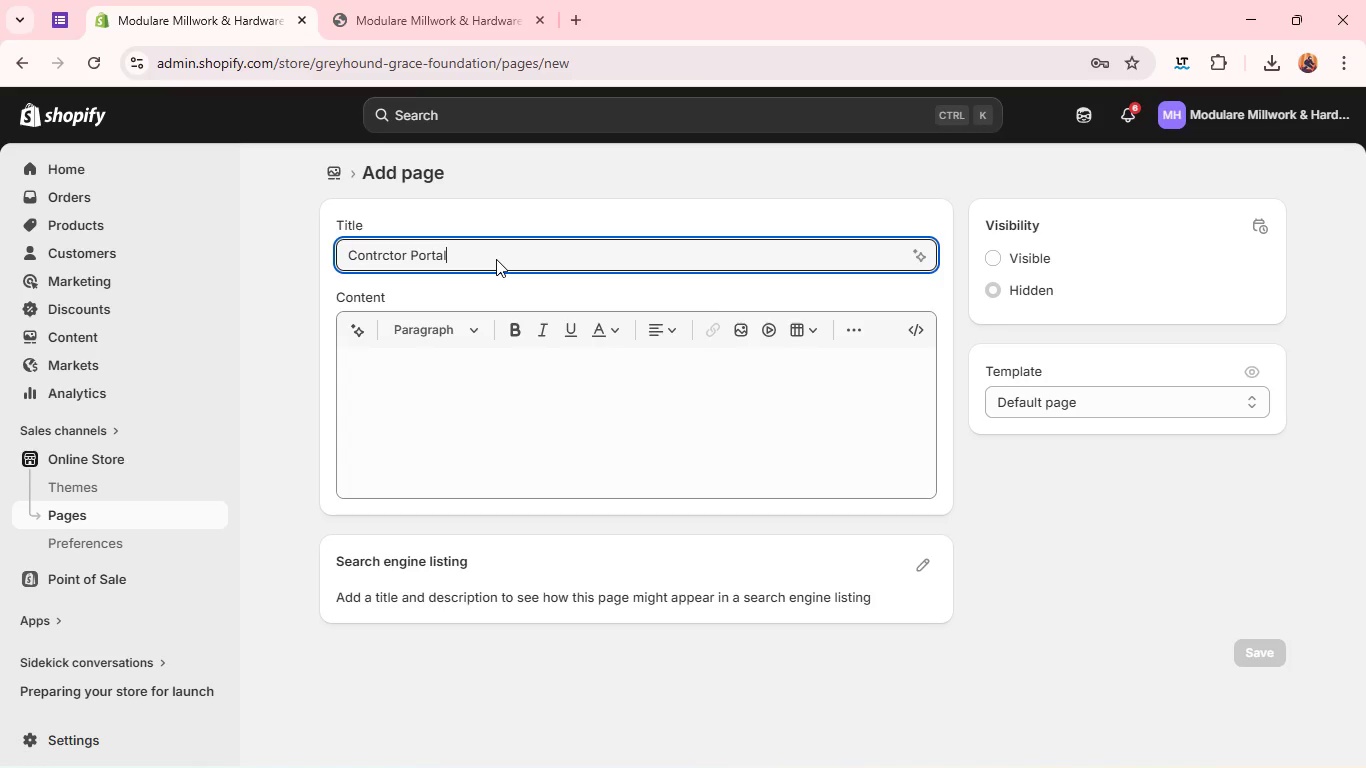 
key(L)
 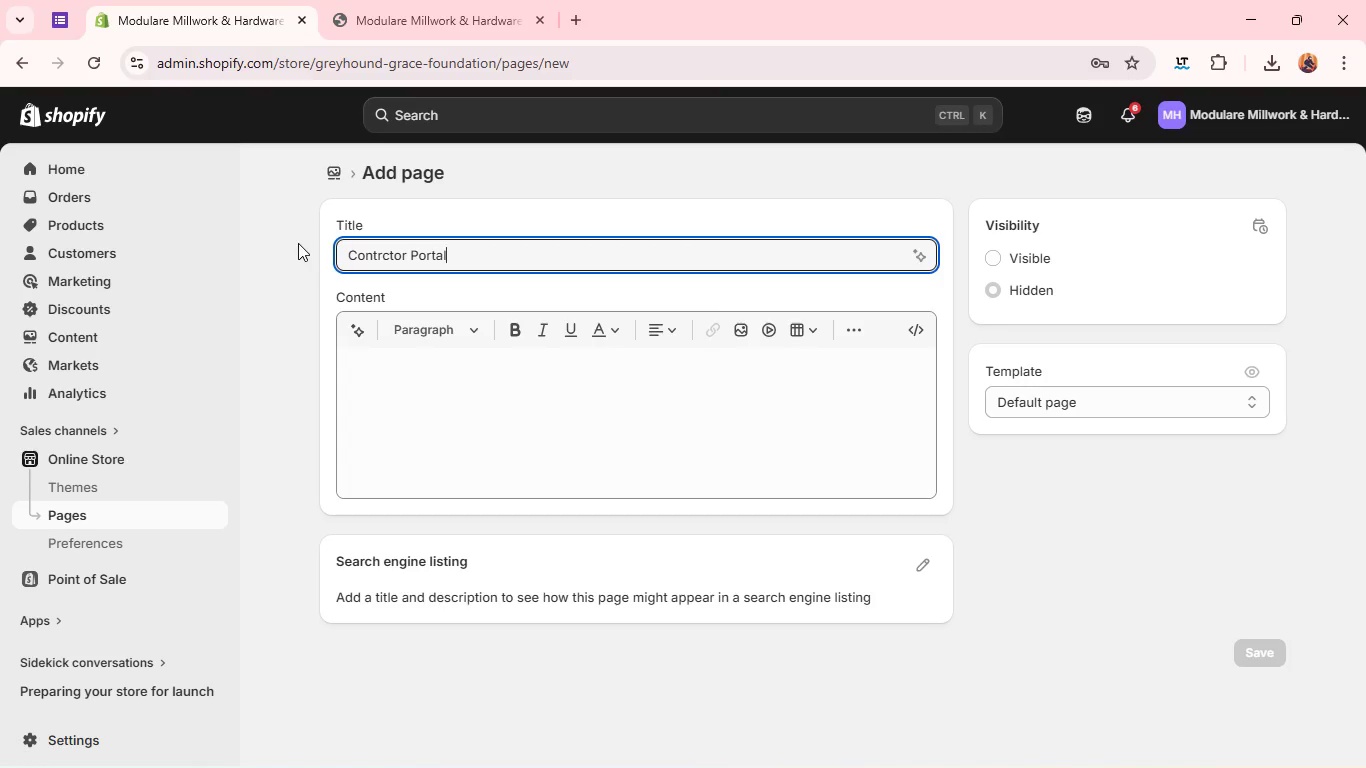 
wait(5.44)
 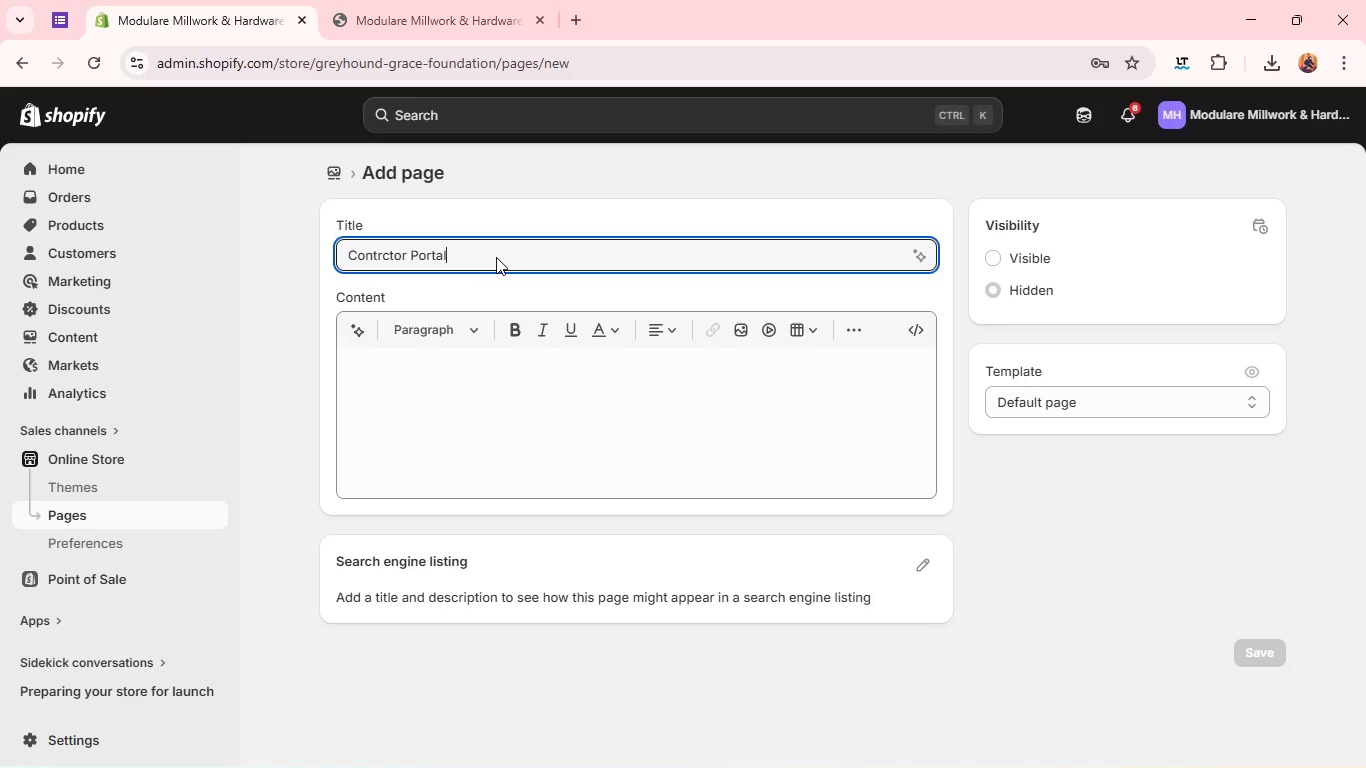 
left_click([383, 255])
 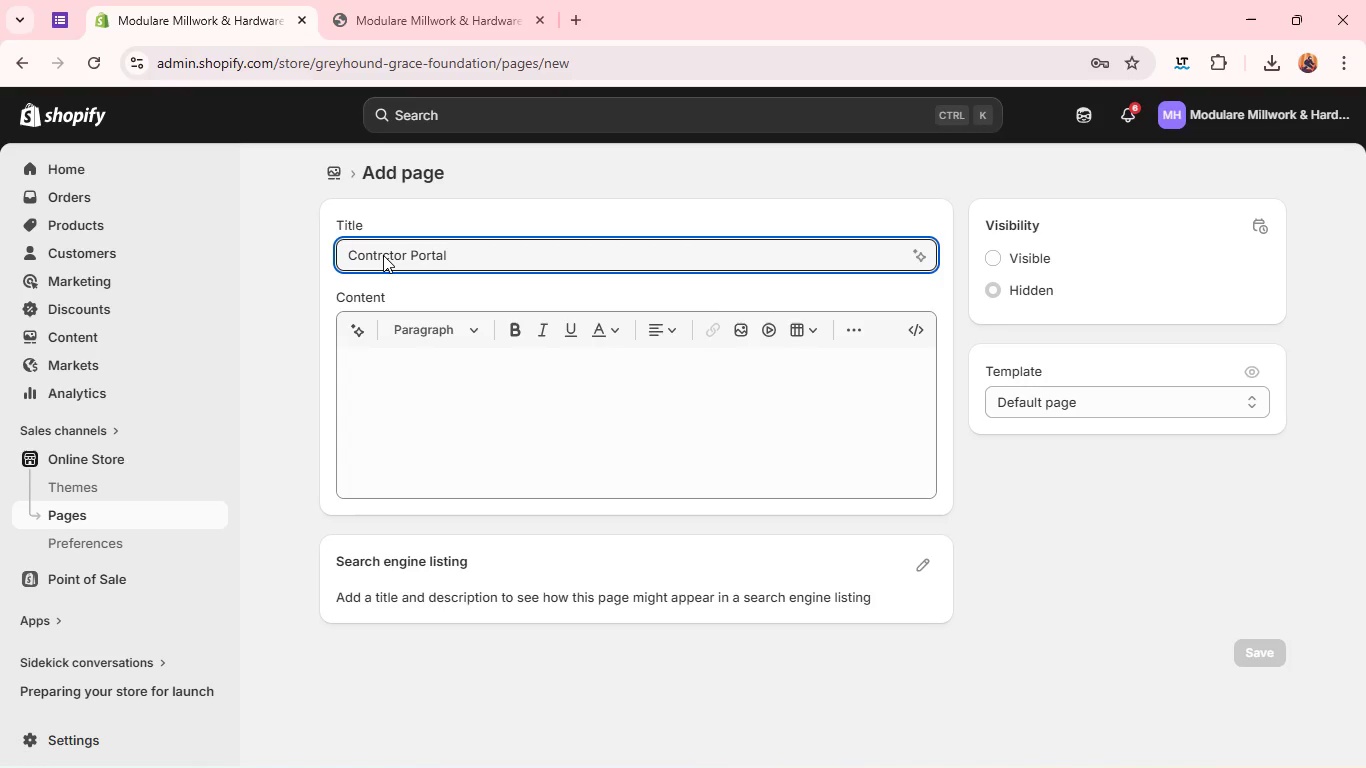 
key(A)
 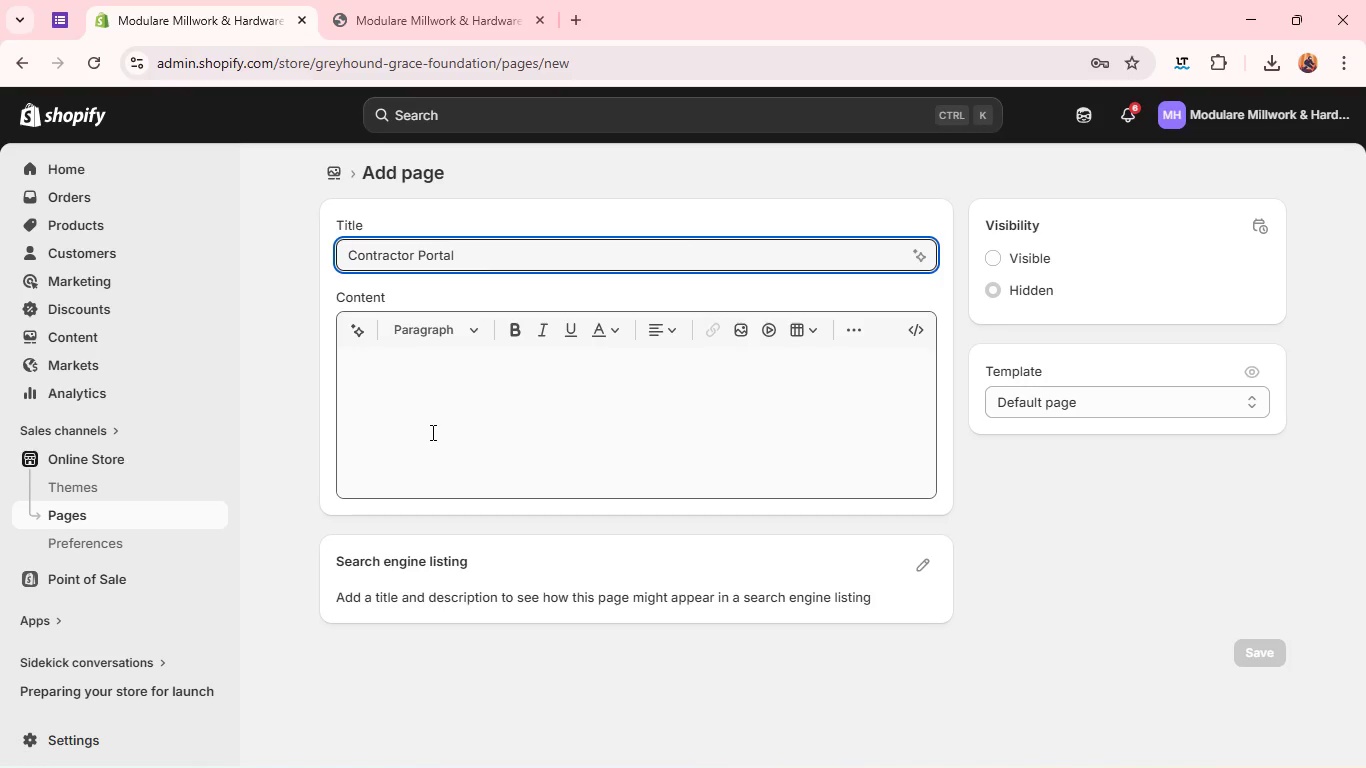 
left_click([419, 410])
 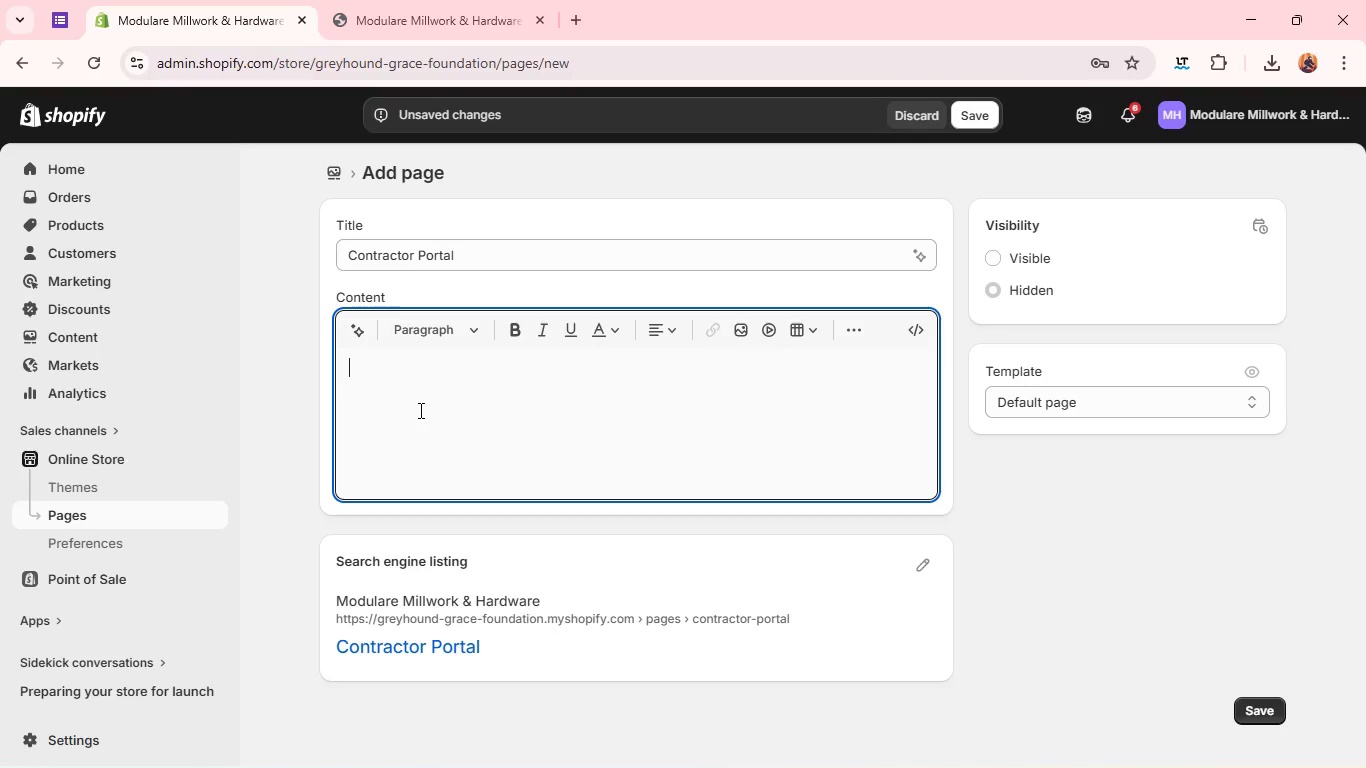 
type(Built for Builders. Designed for )
 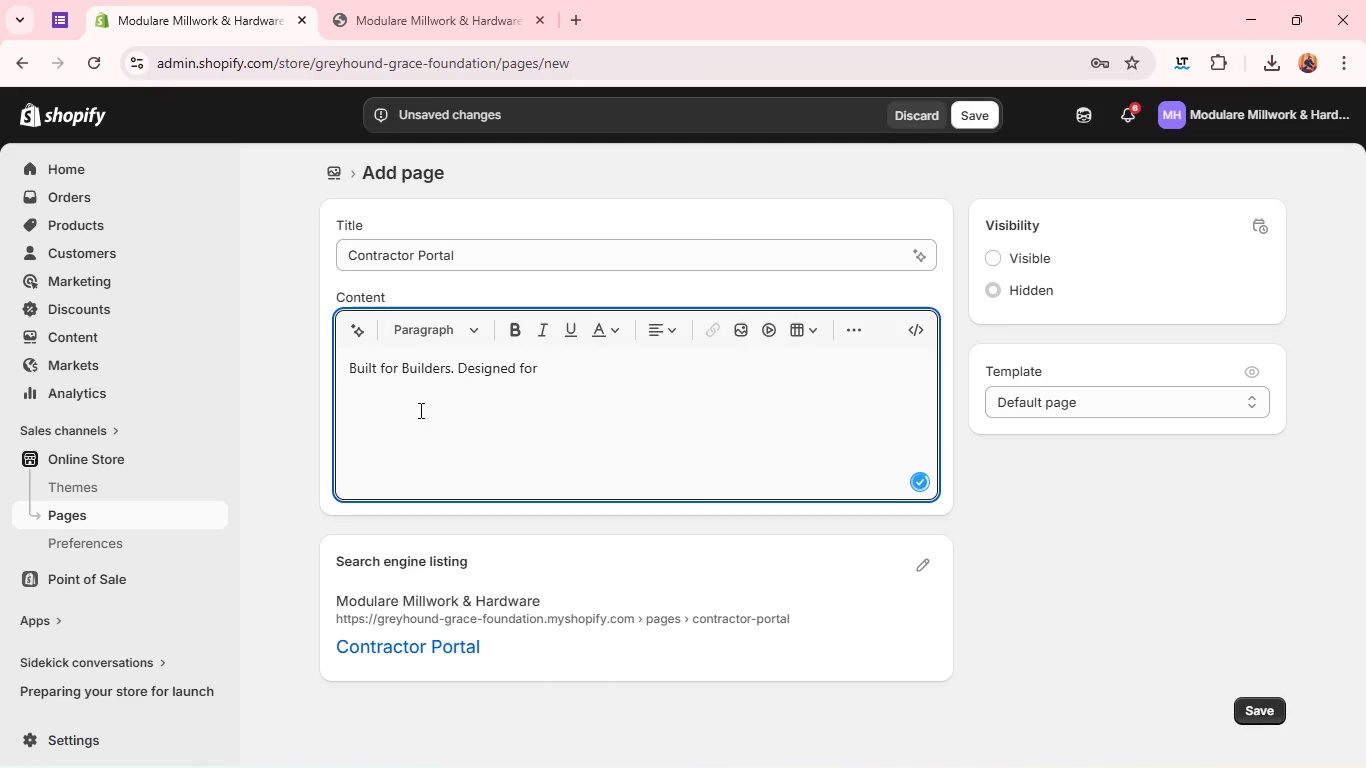 
type(Efficiency )
 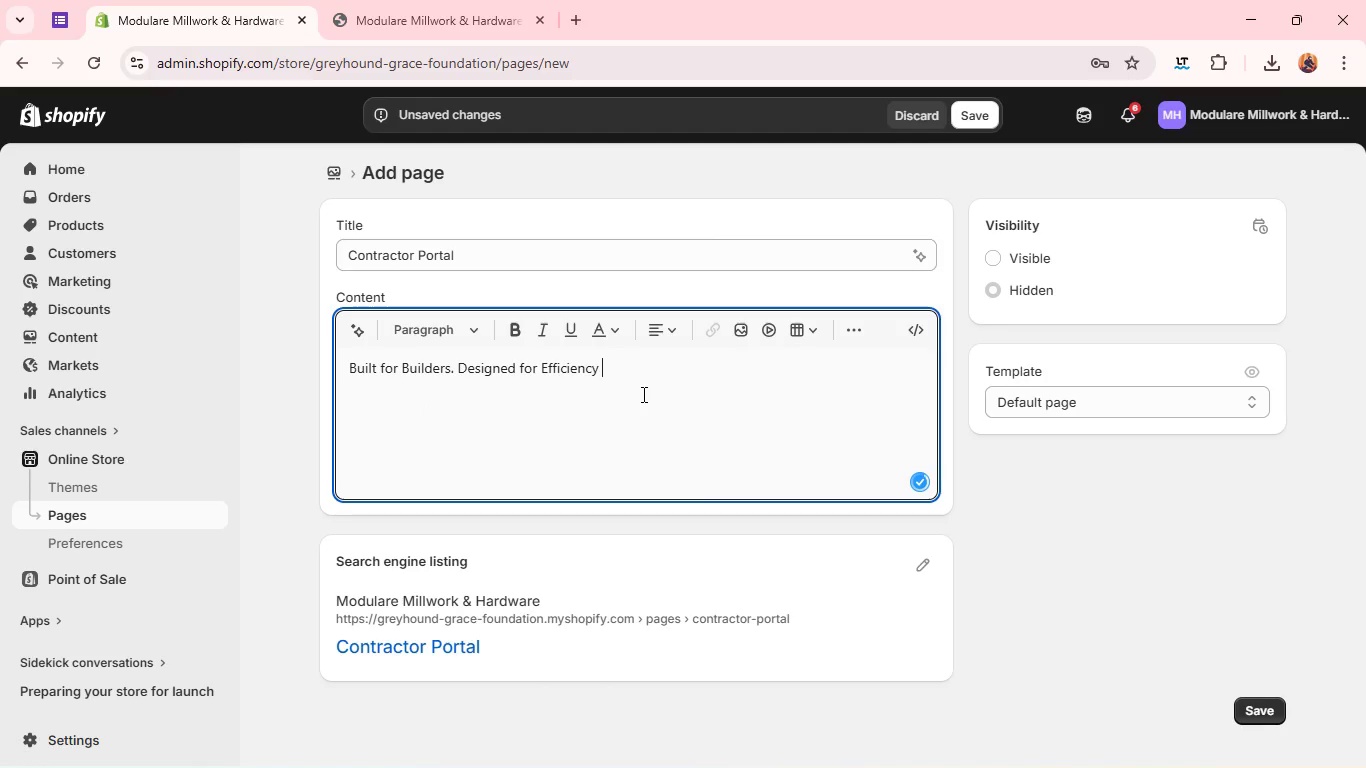 
key(Backspace)
 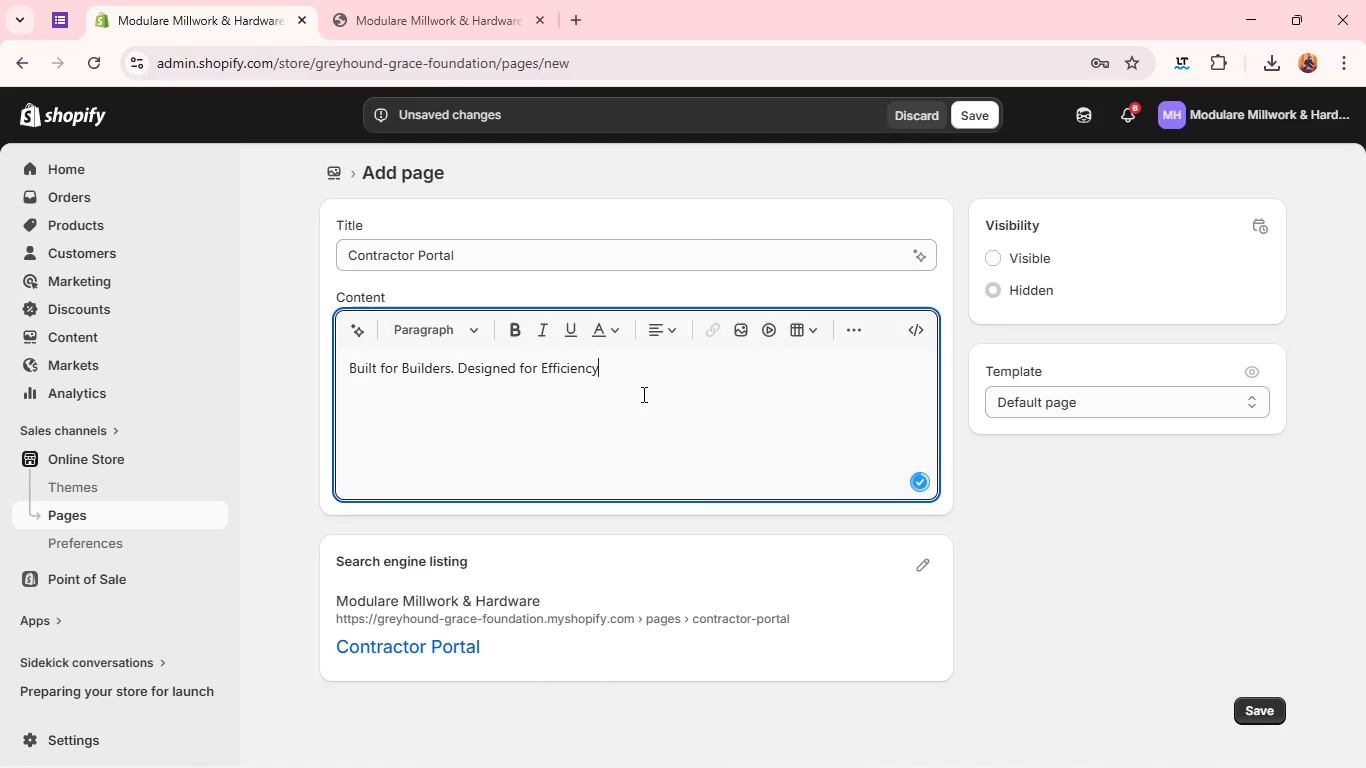 
key(Period)
 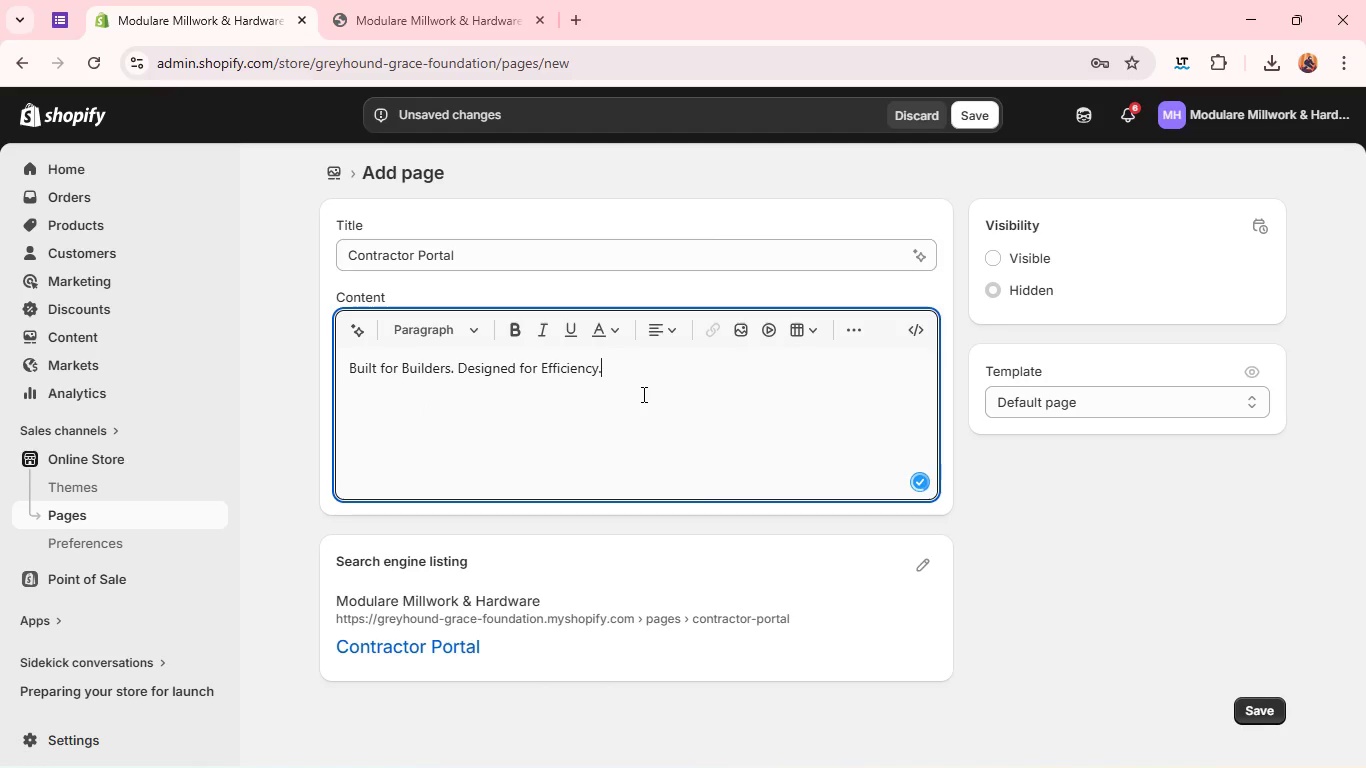 
key(Control+A)
 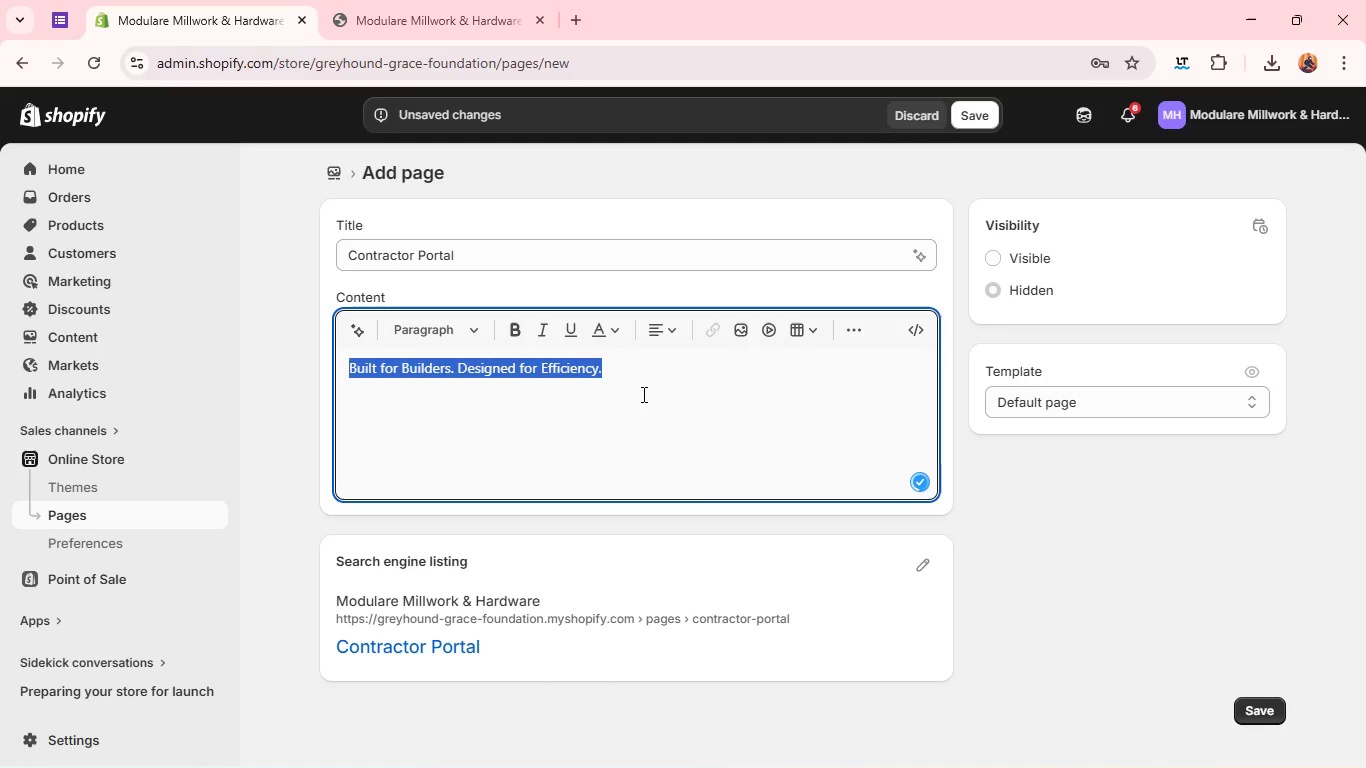 
key(Control+B)
 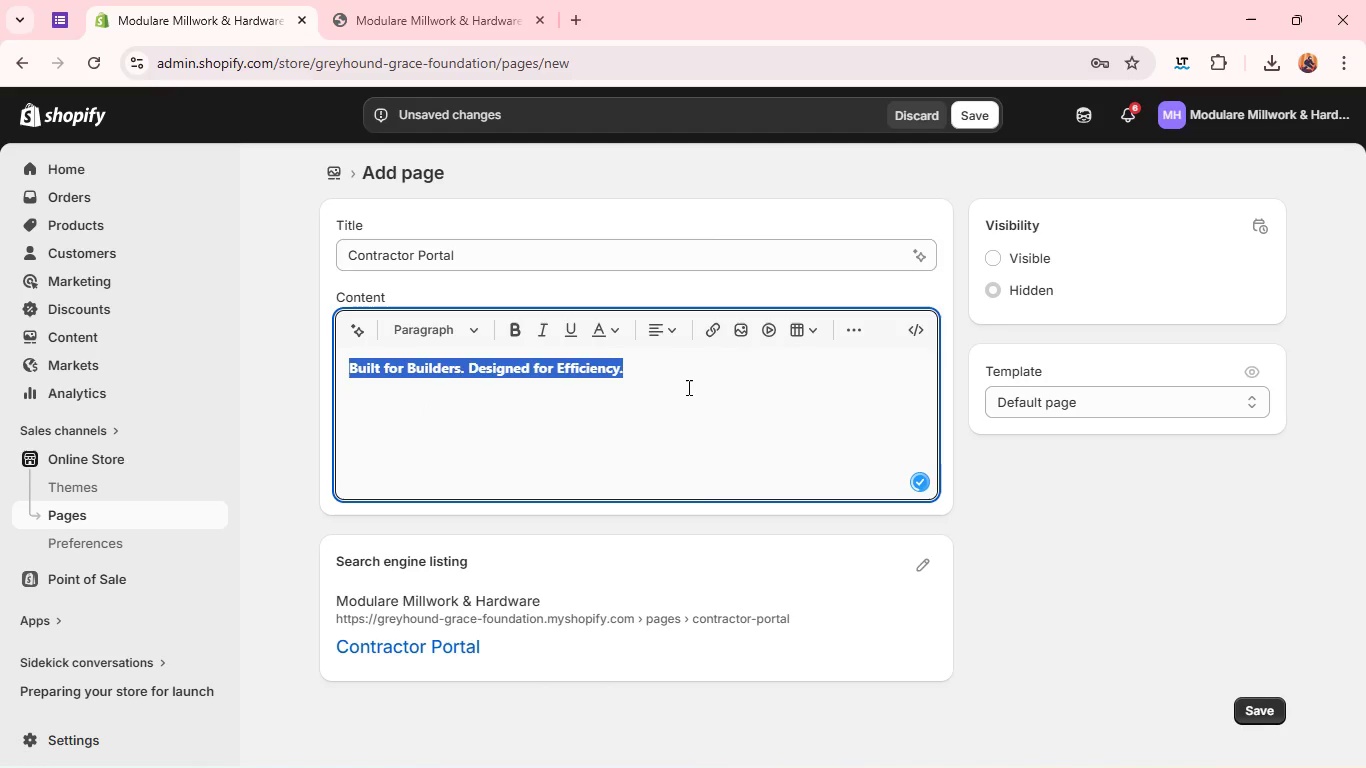 
left_click([688, 388])
 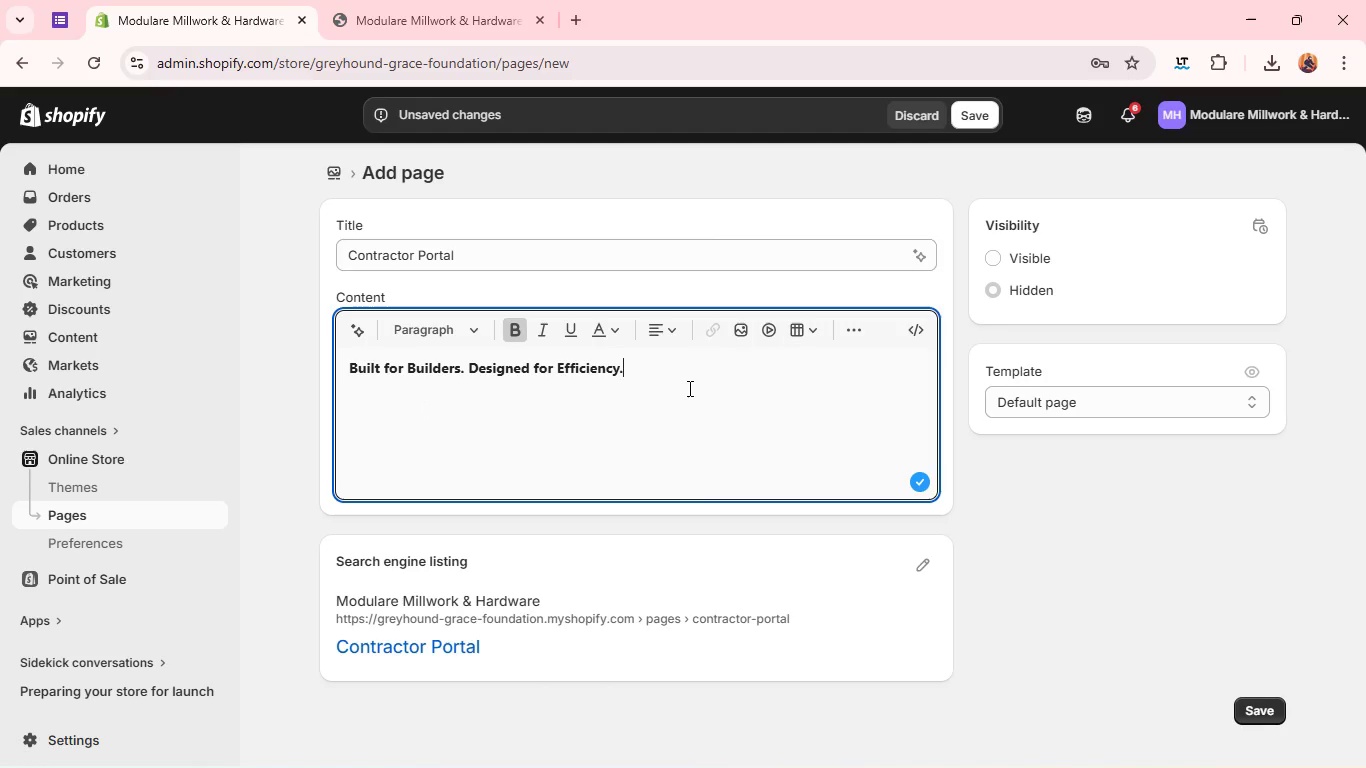 
key(Enter)
 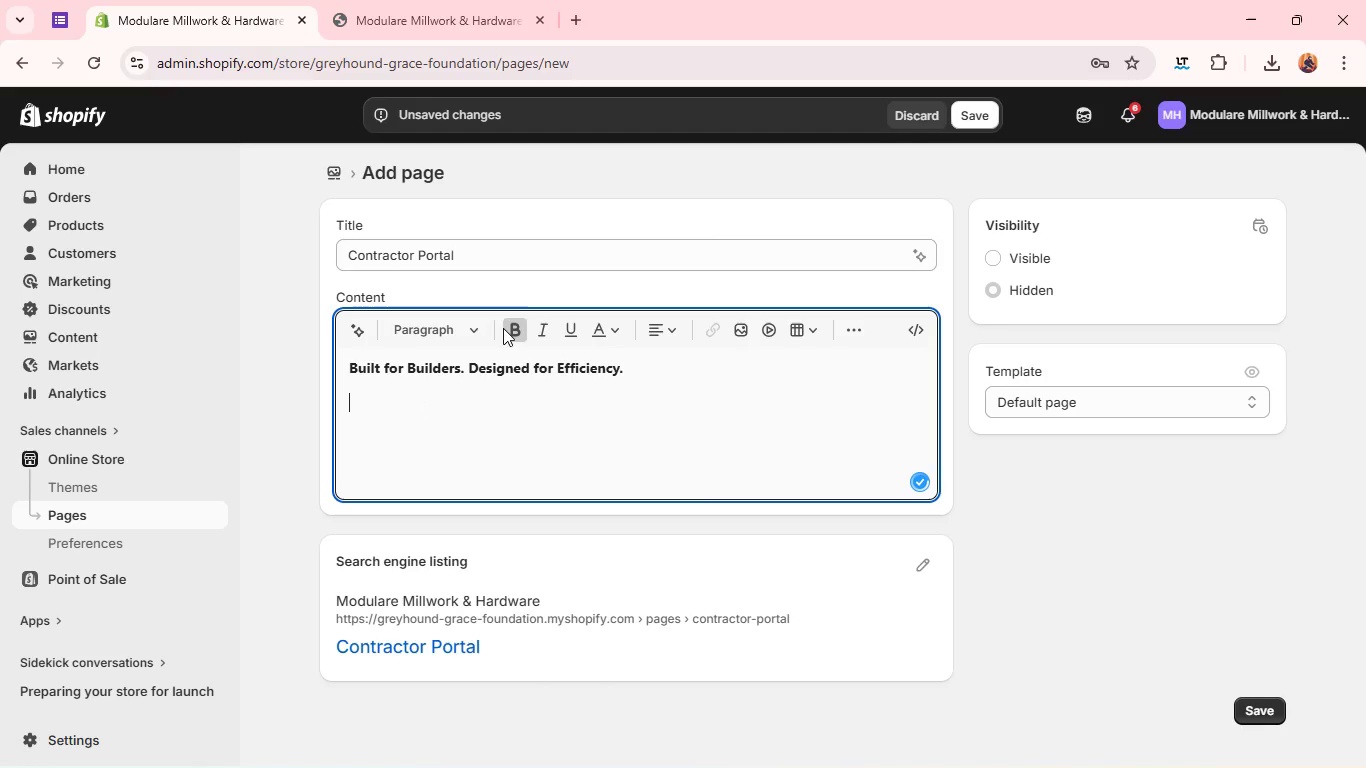 
left_click([511, 331])
 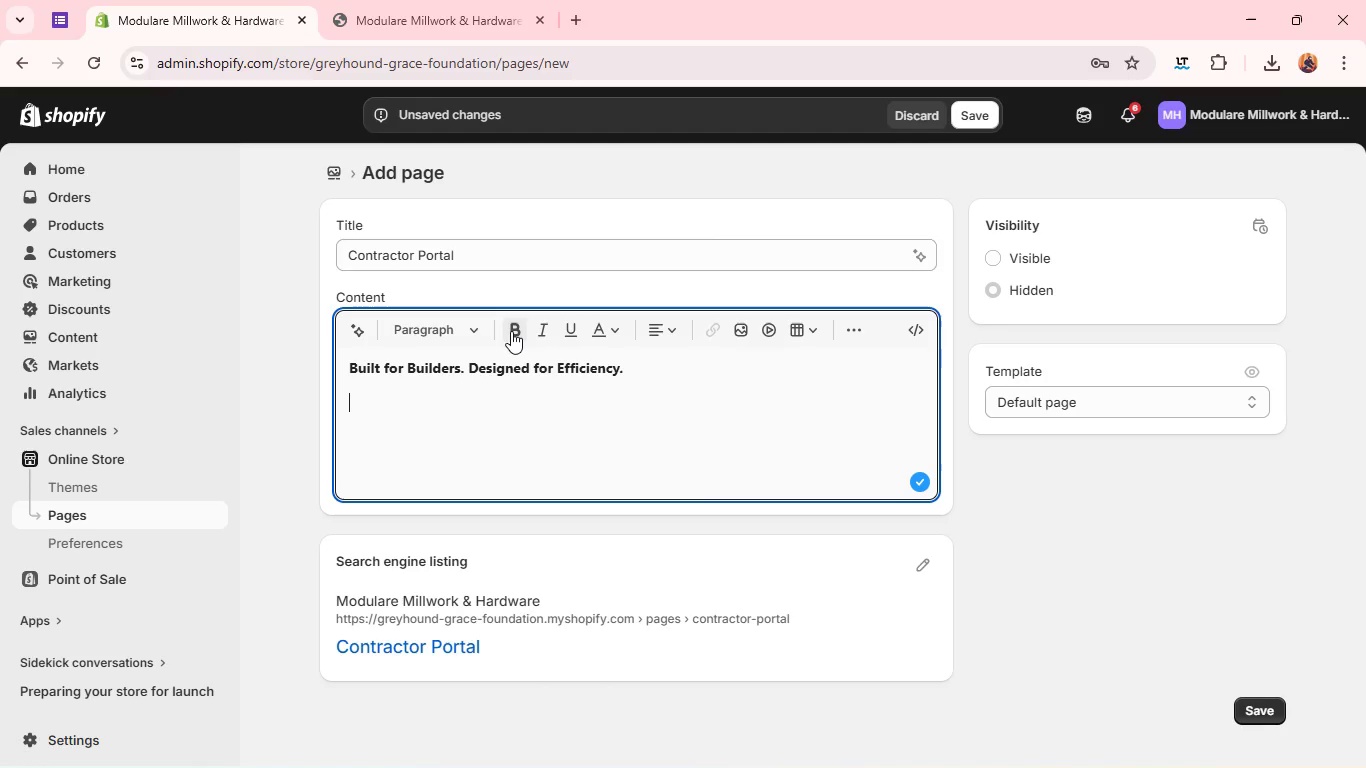 
type(WElcome )
 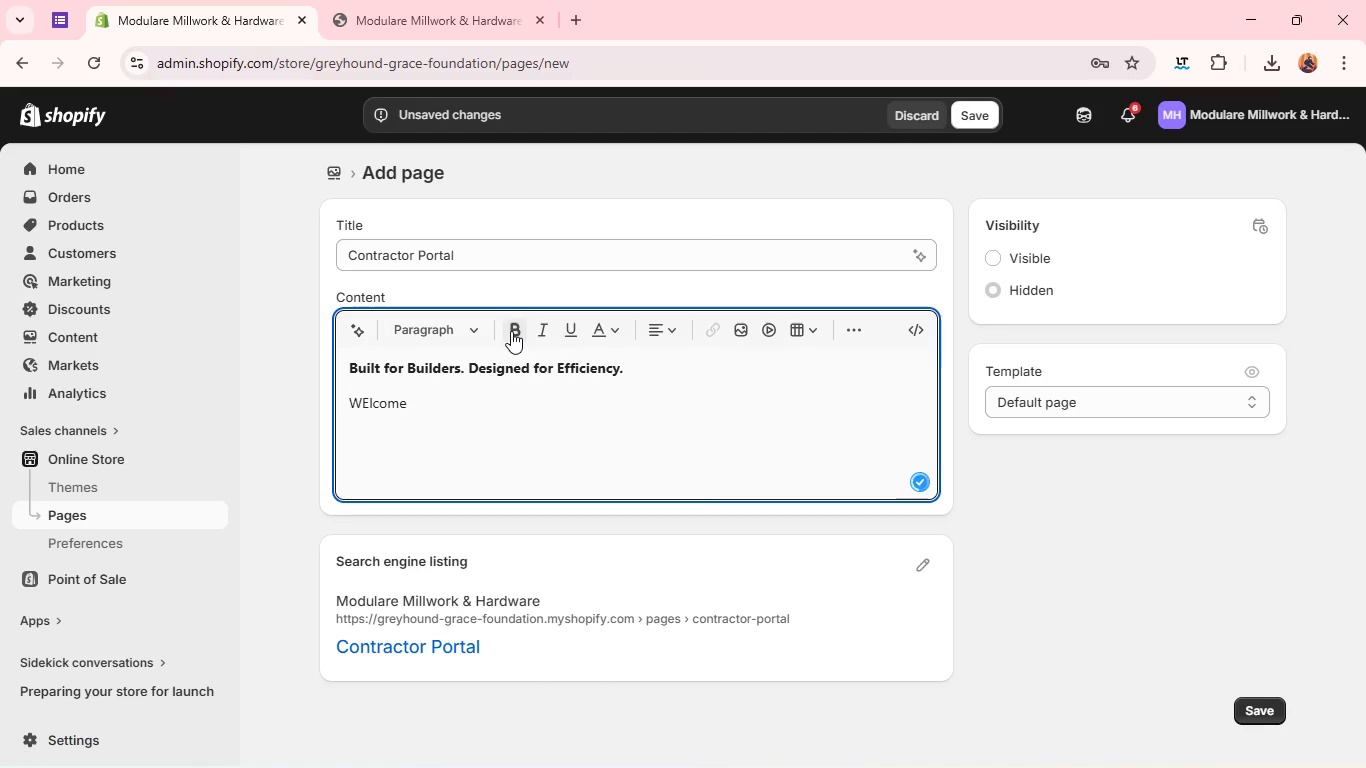 
key(ArrowLeft)
 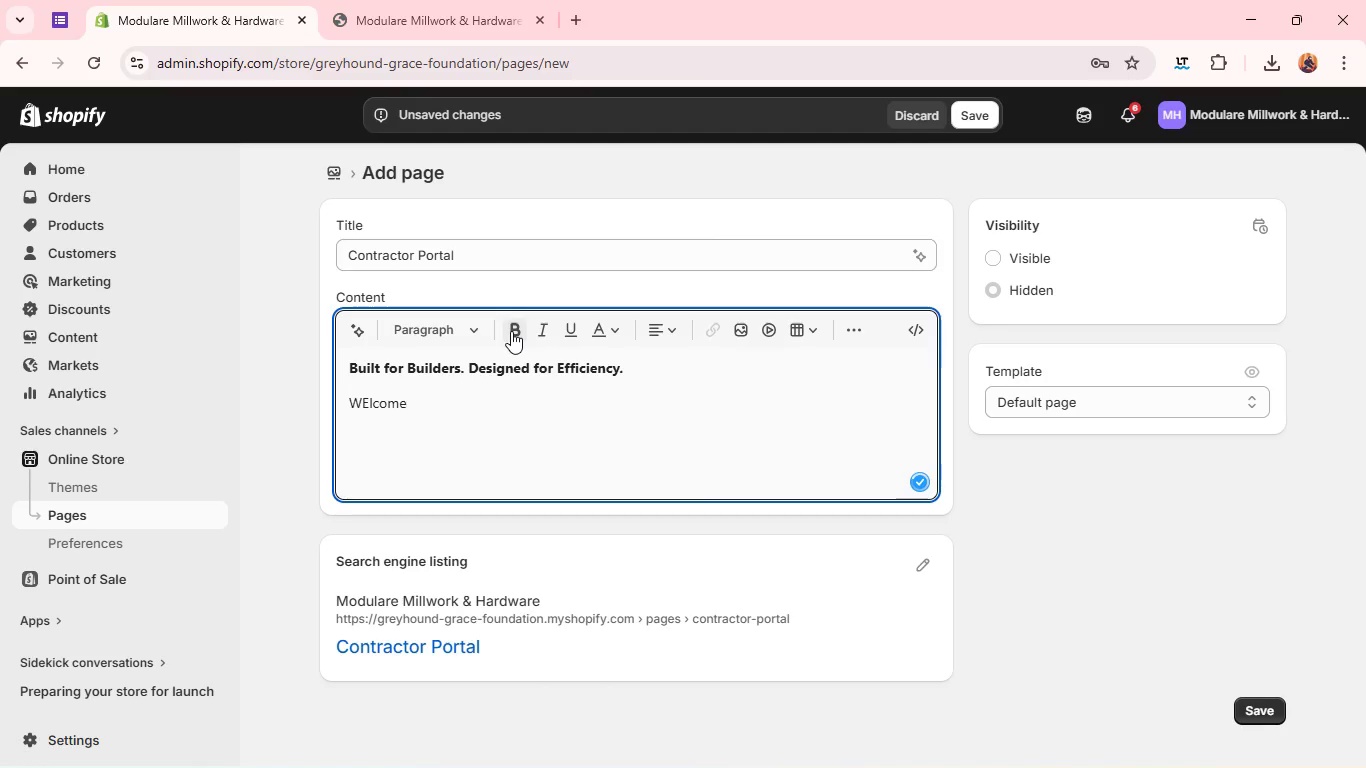 
key(ArrowLeft)
 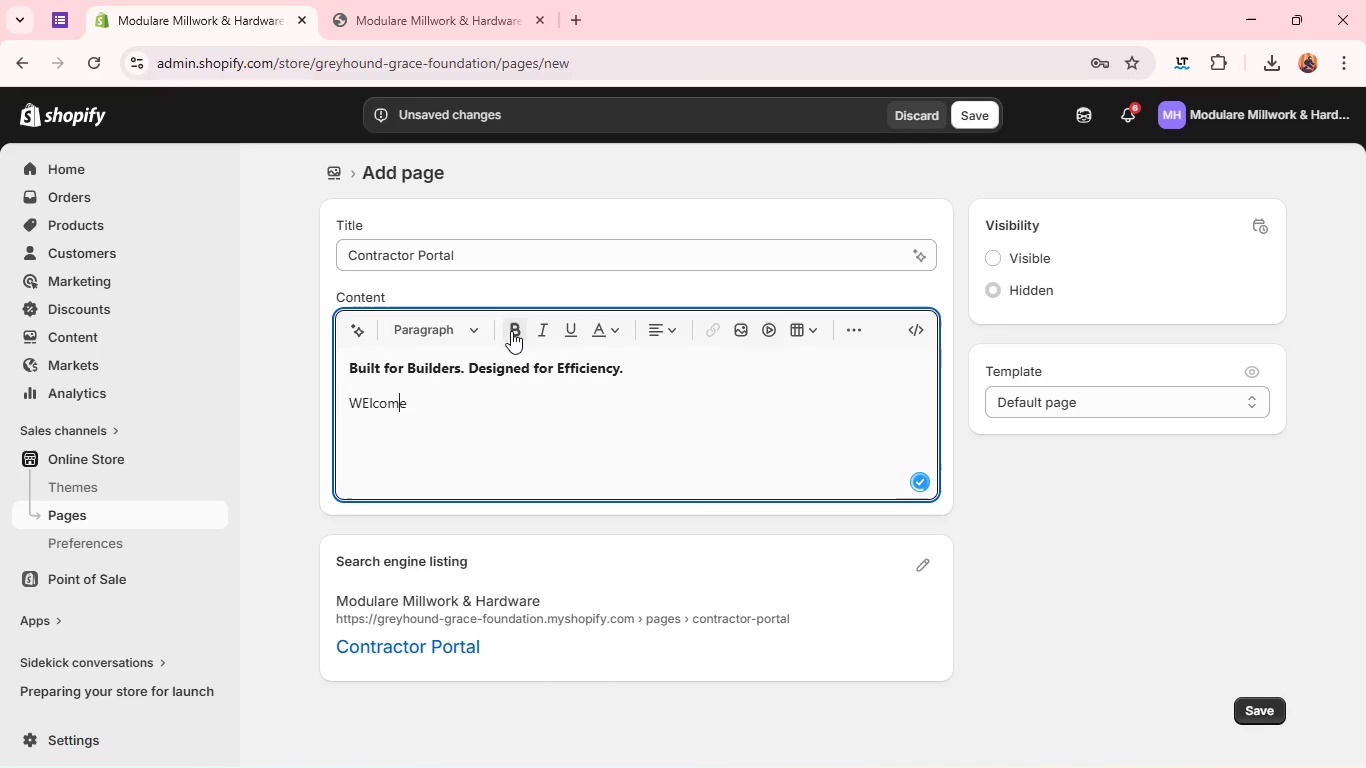 
key(ArrowLeft)
 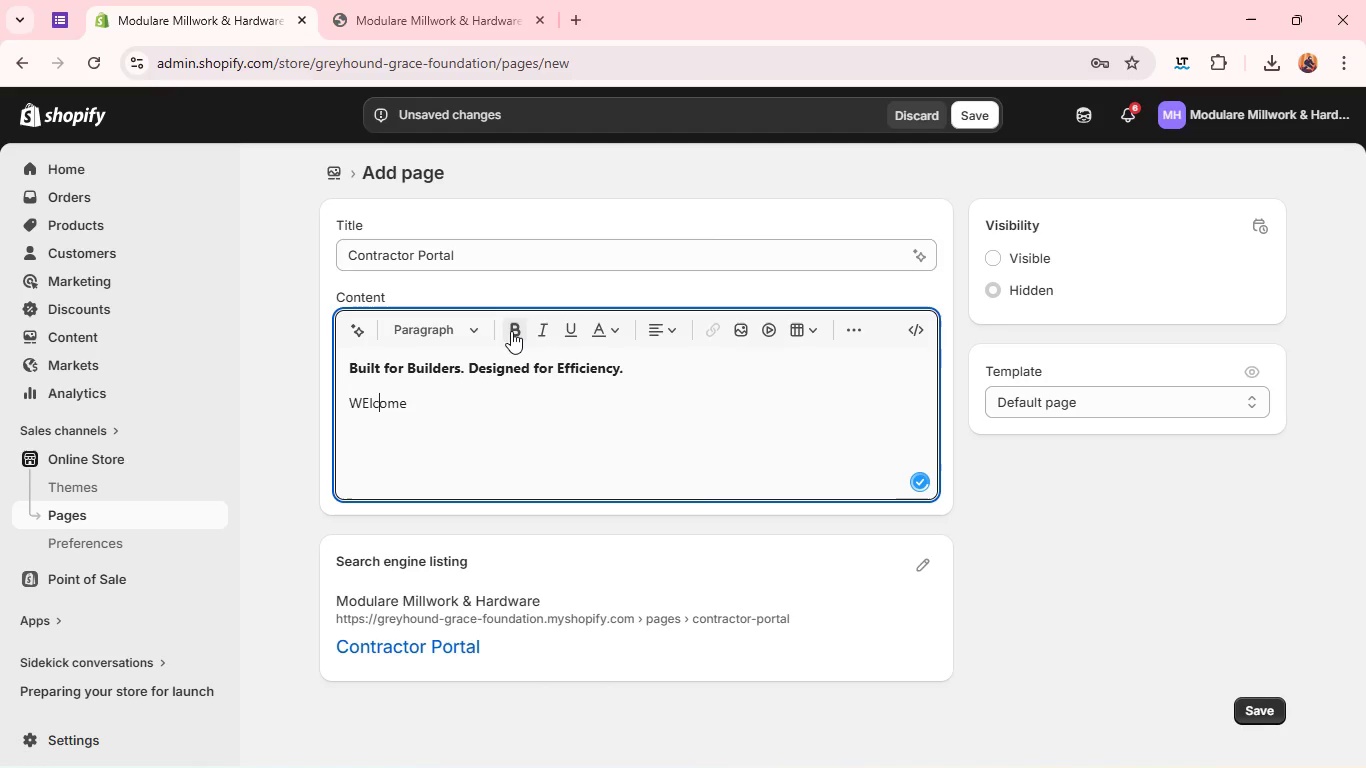 
key(ArrowLeft)
 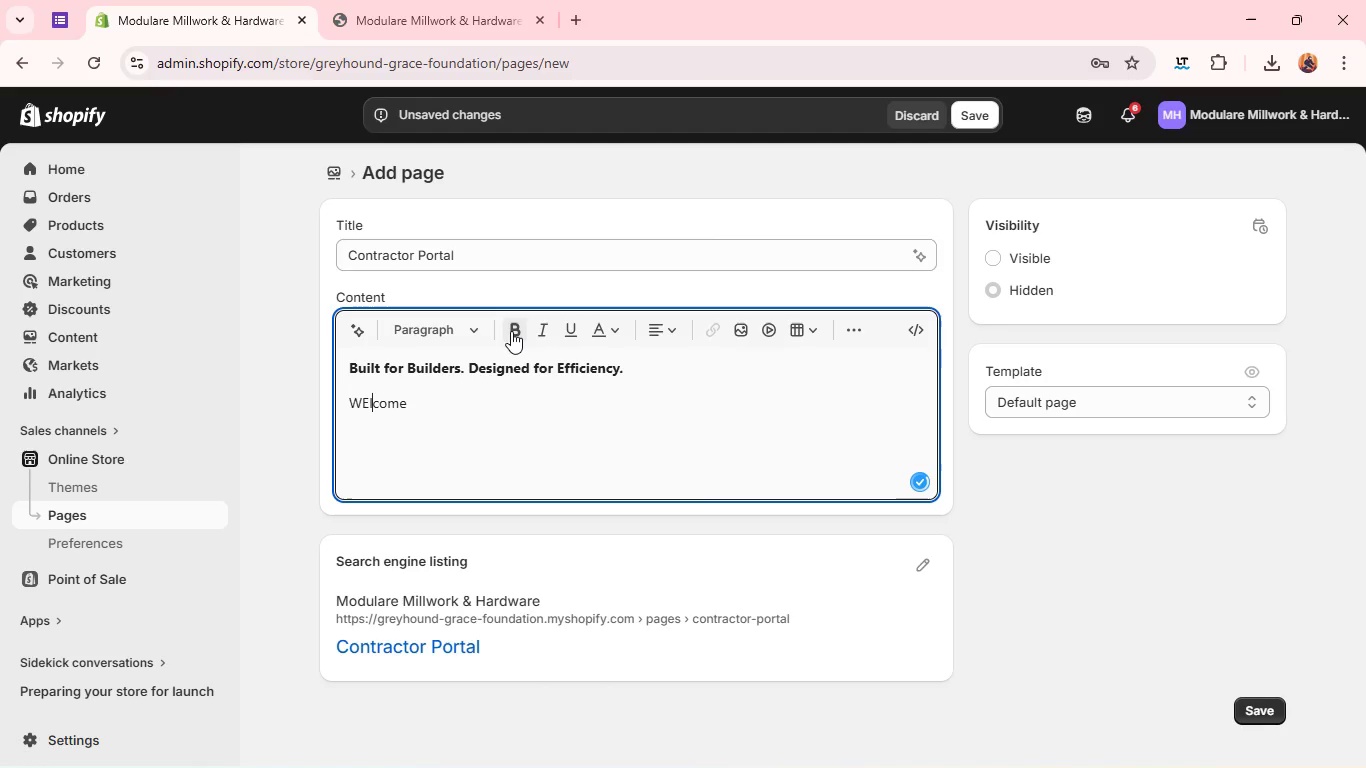 
key(ArrowLeft)
 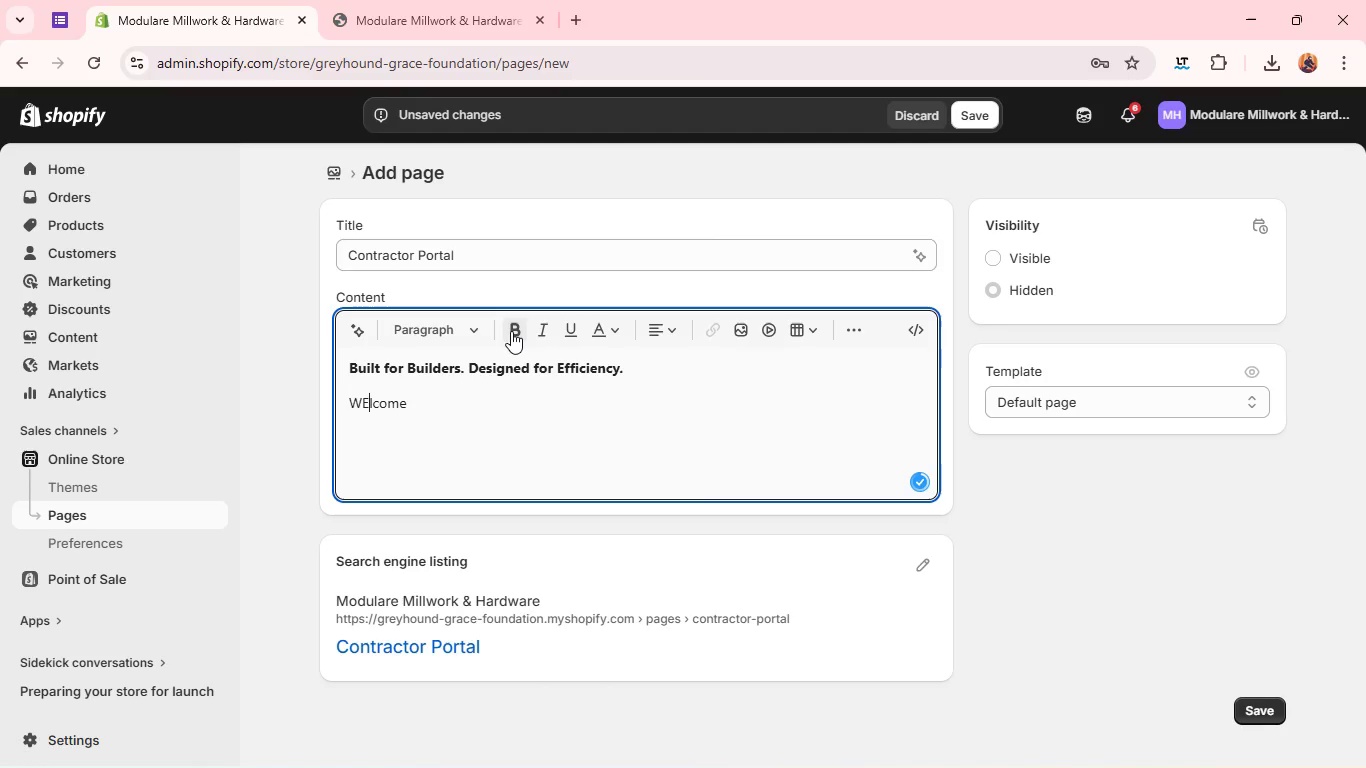 
key(ArrowLeft)
 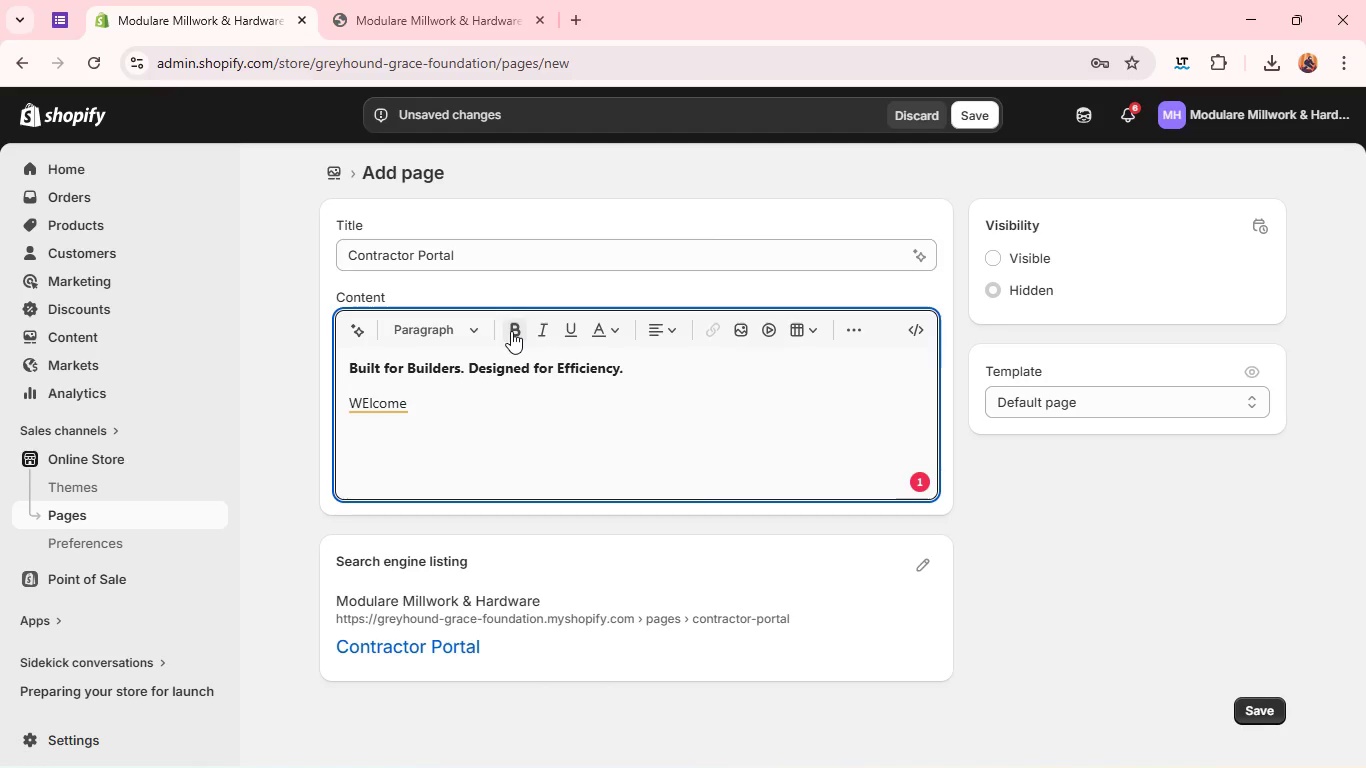 
key(Backspace)
 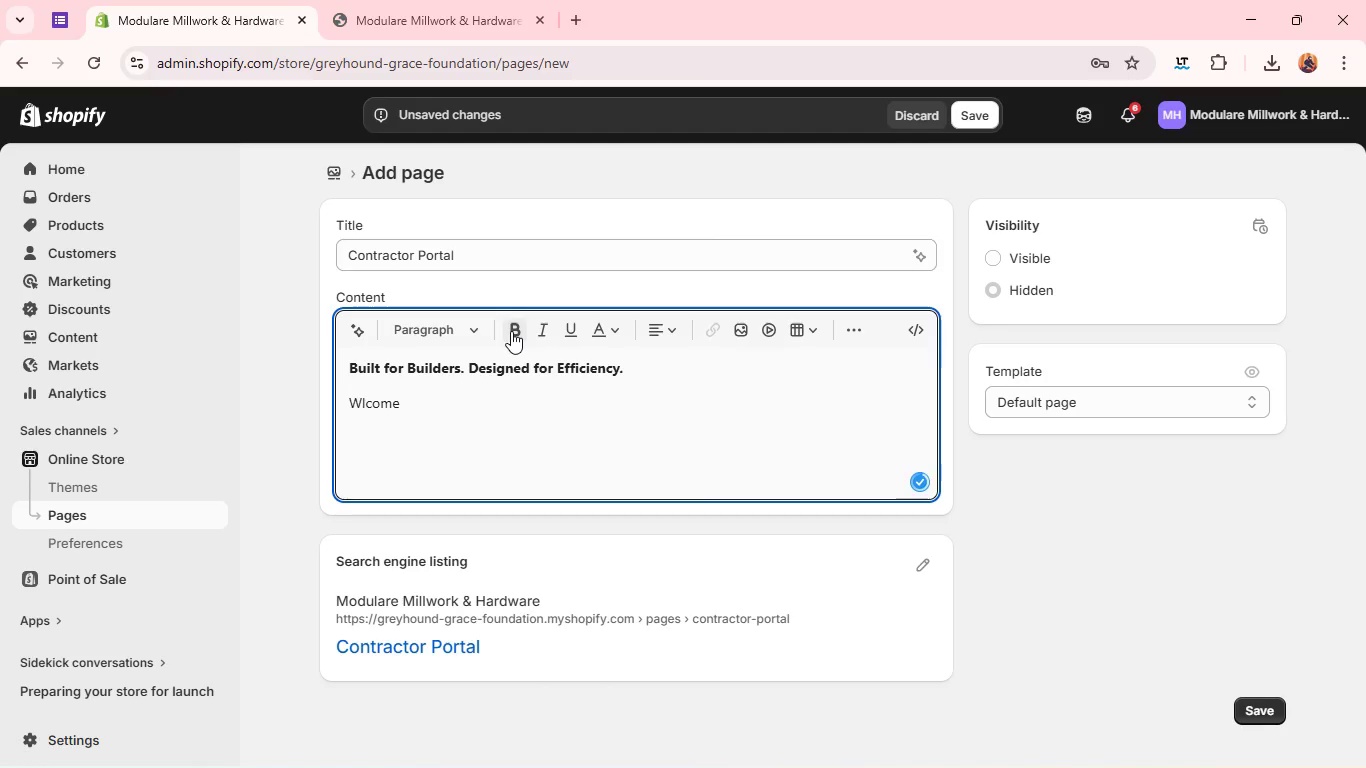 
key(E)
 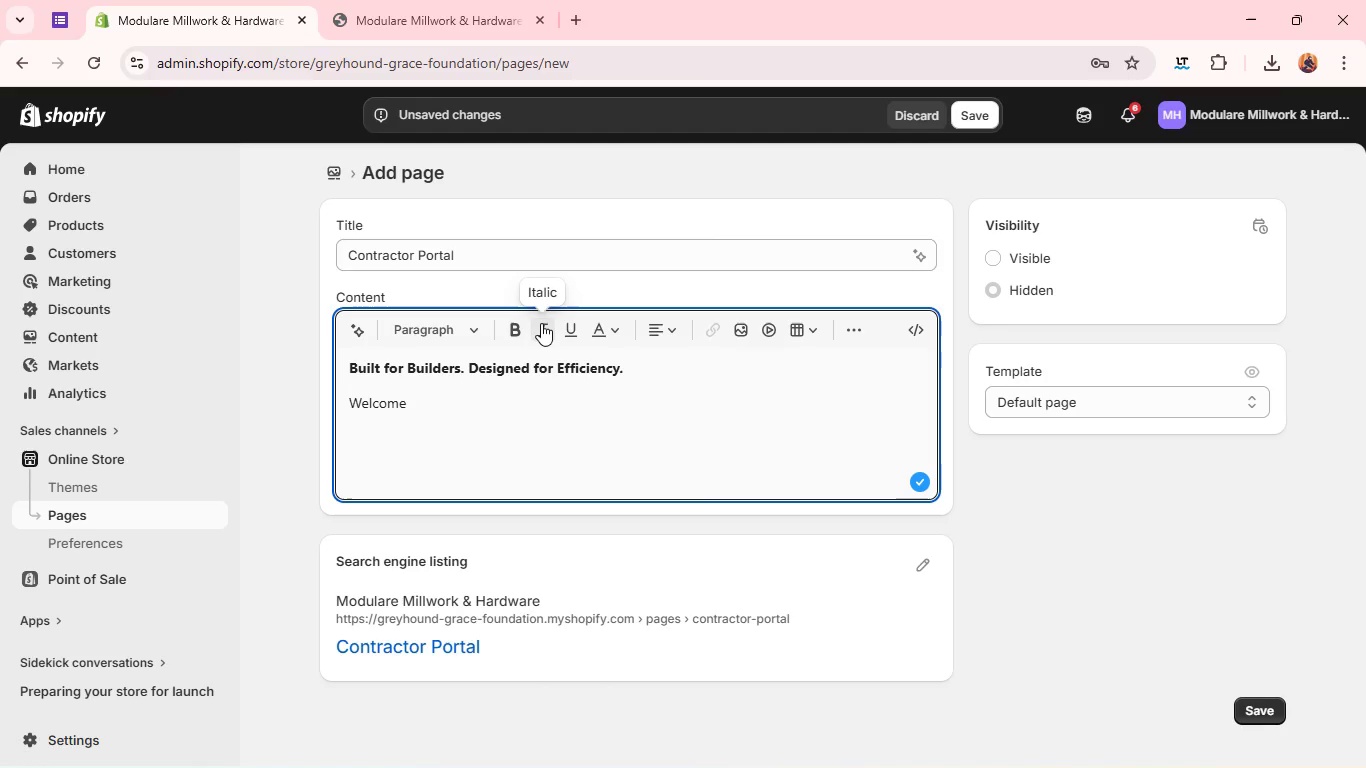 
wait(42.78)
 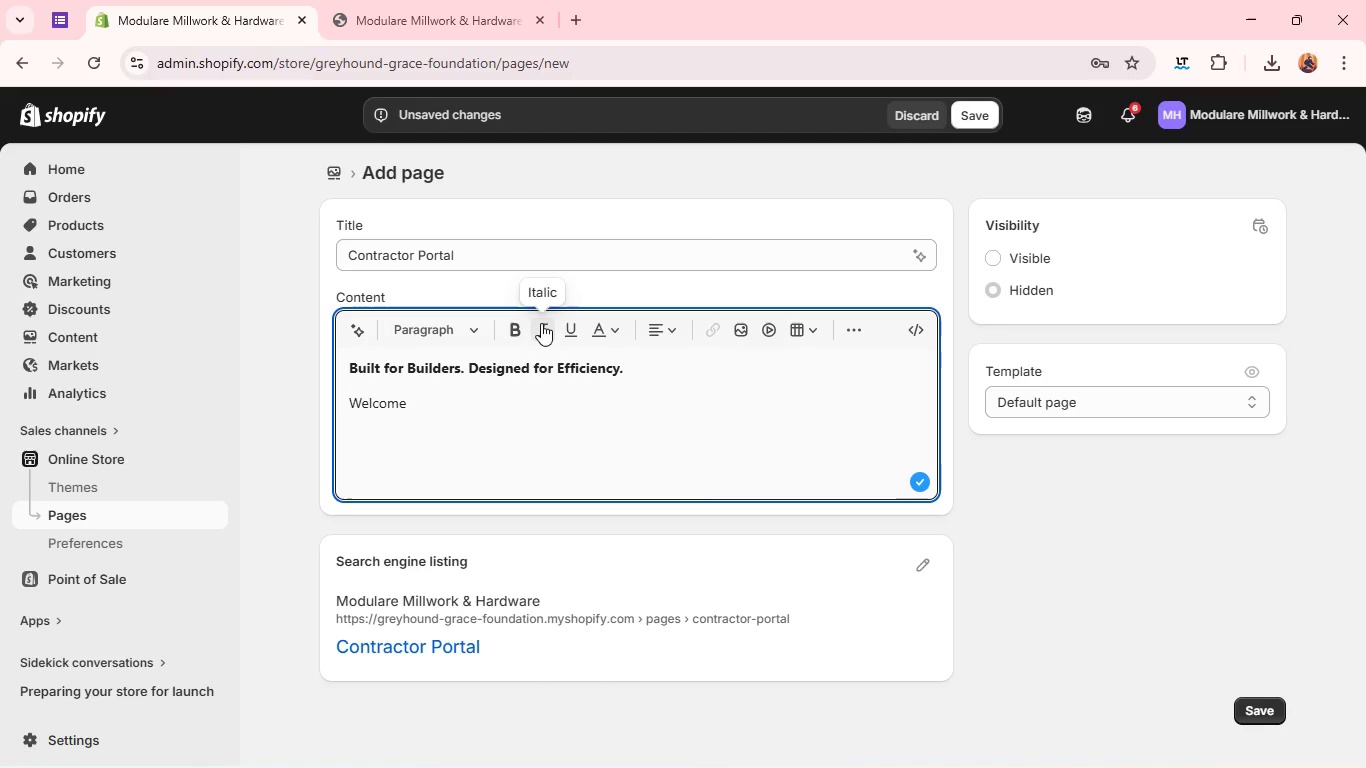 
left_click([516, 418])
 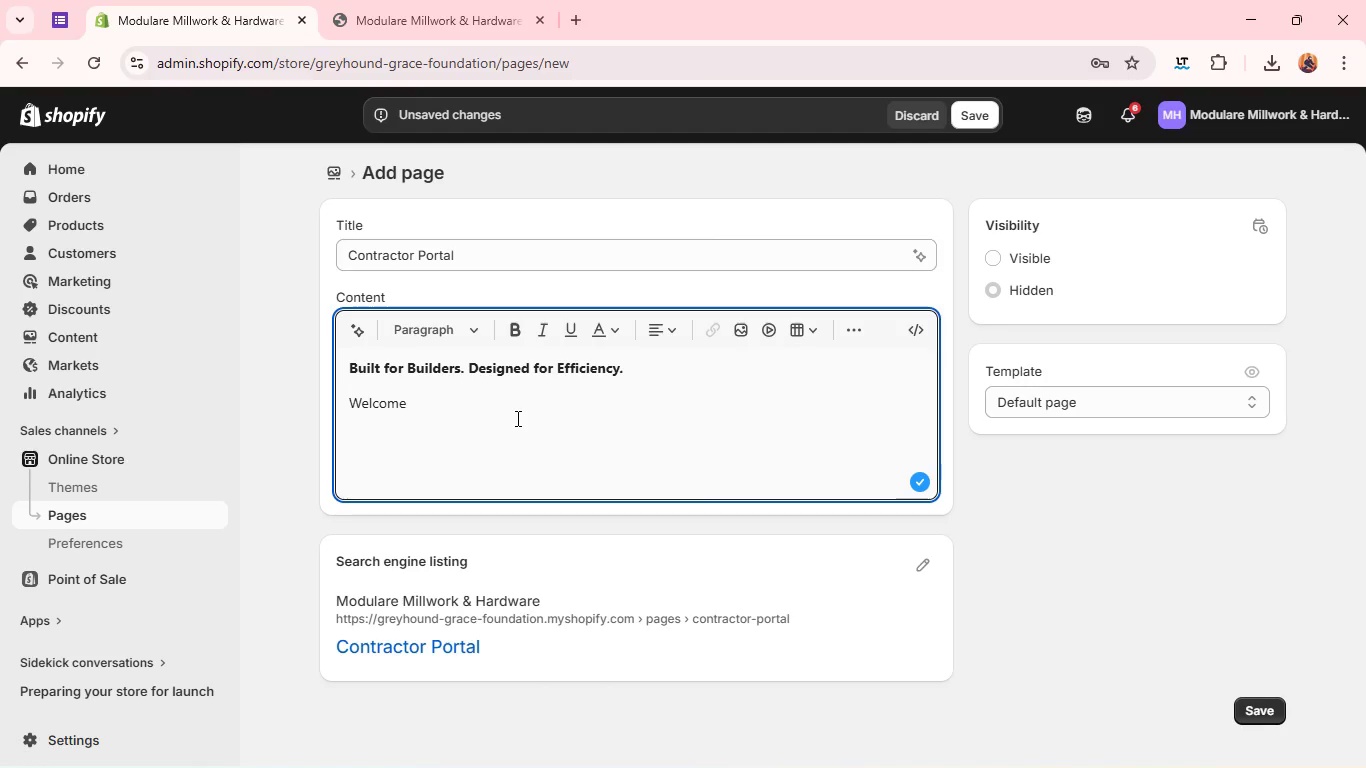 
wait(6.44)
 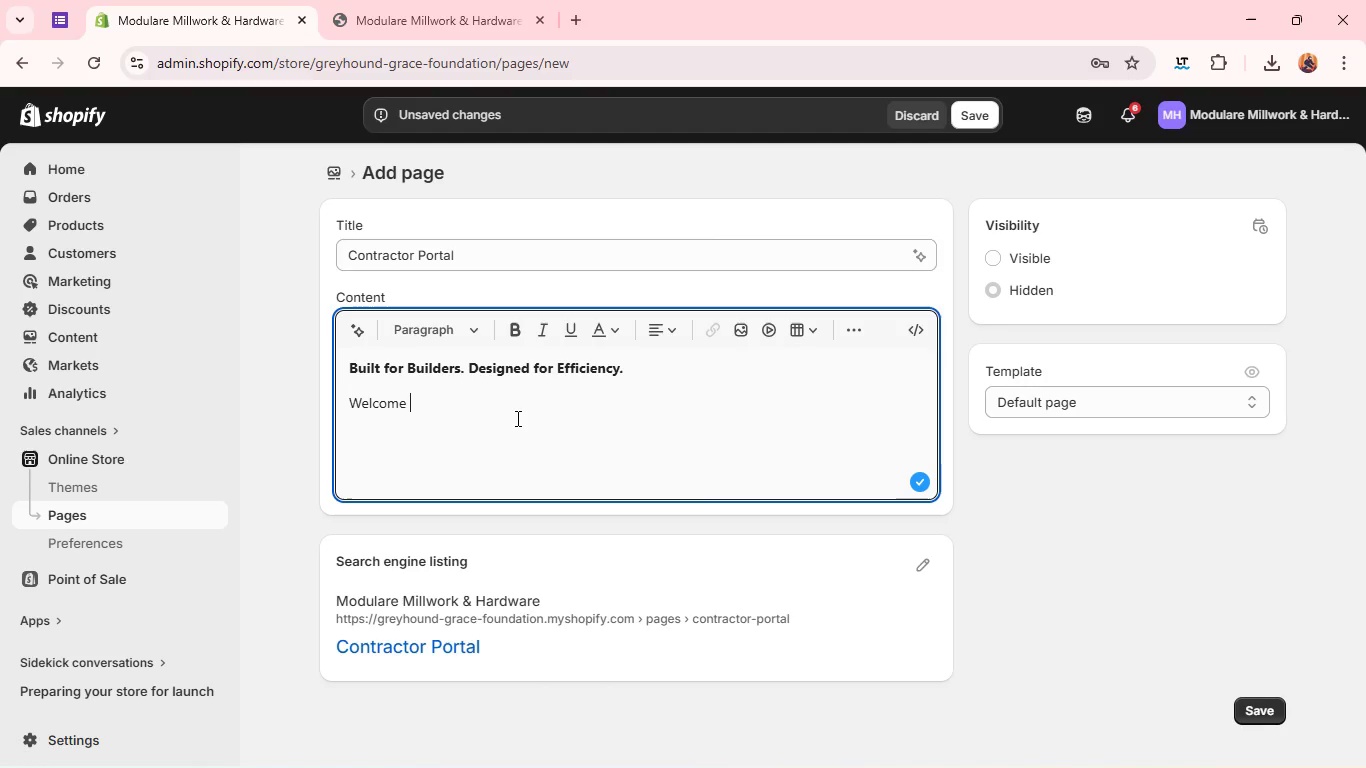 
type(to the contractor portal for )
 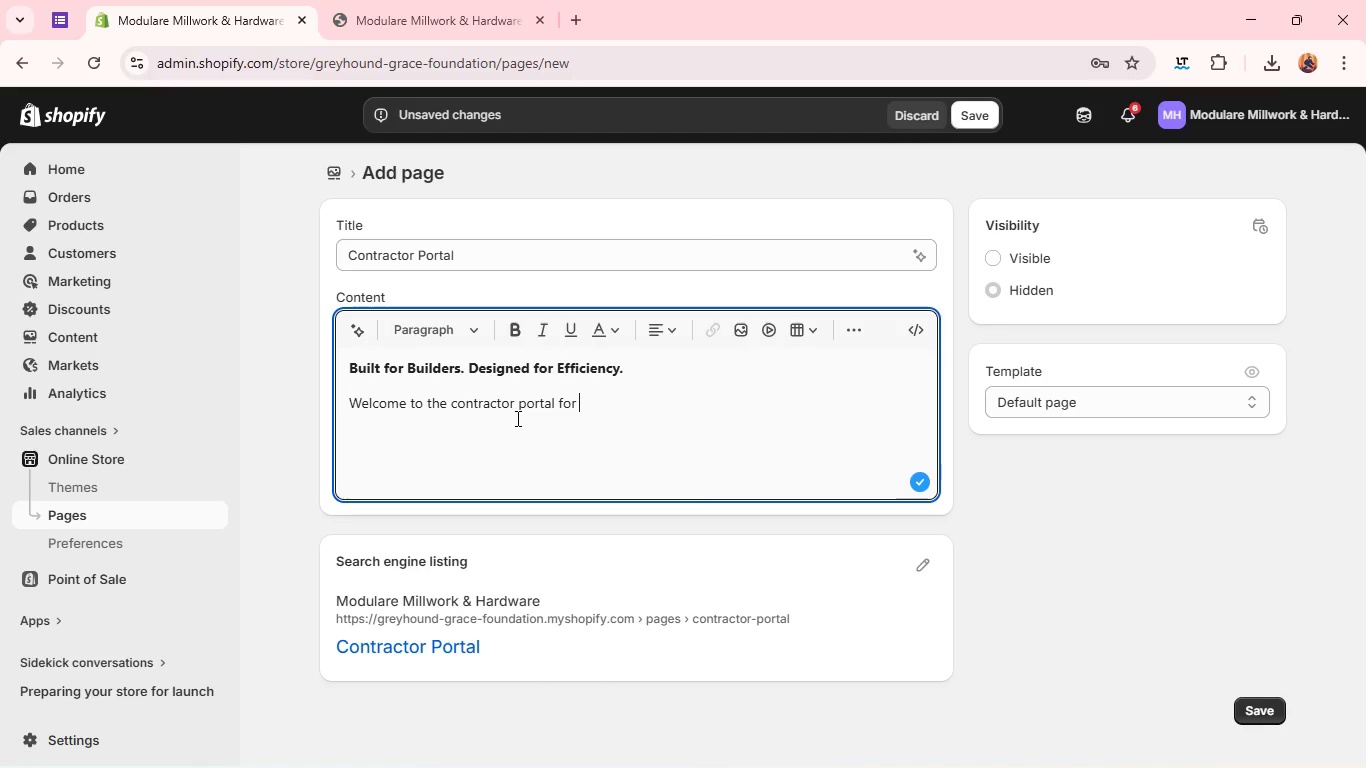 
wait(5.77)
 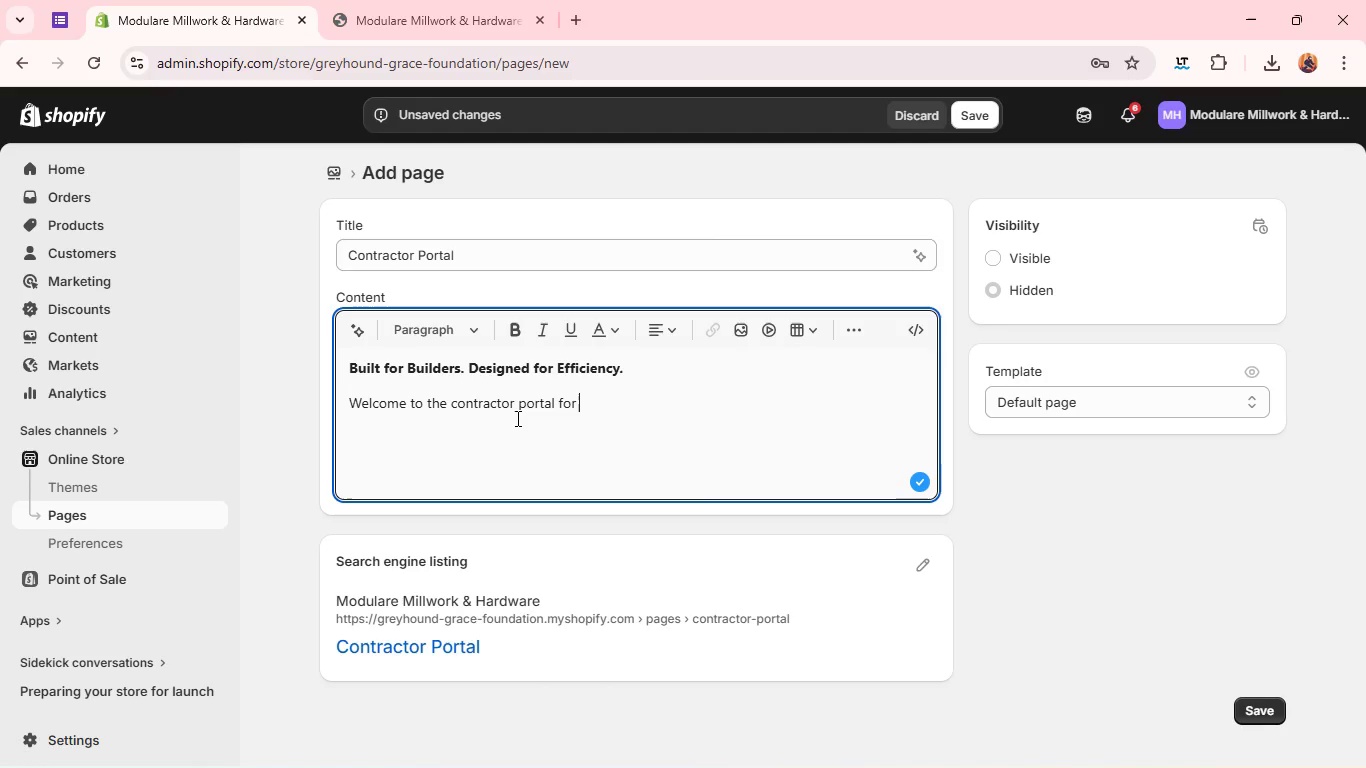 
hold_key(key=ShiftRight, duration=0.33)
 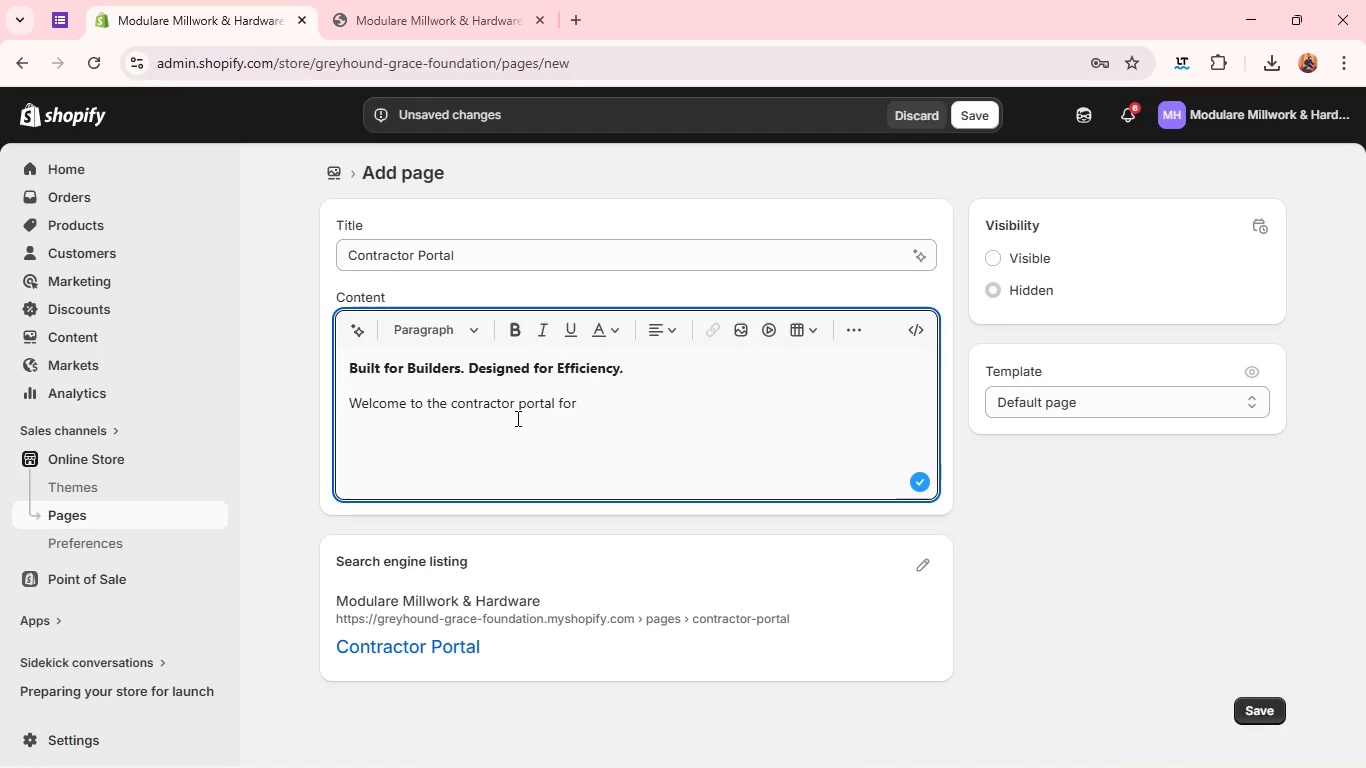 
type(Model )
 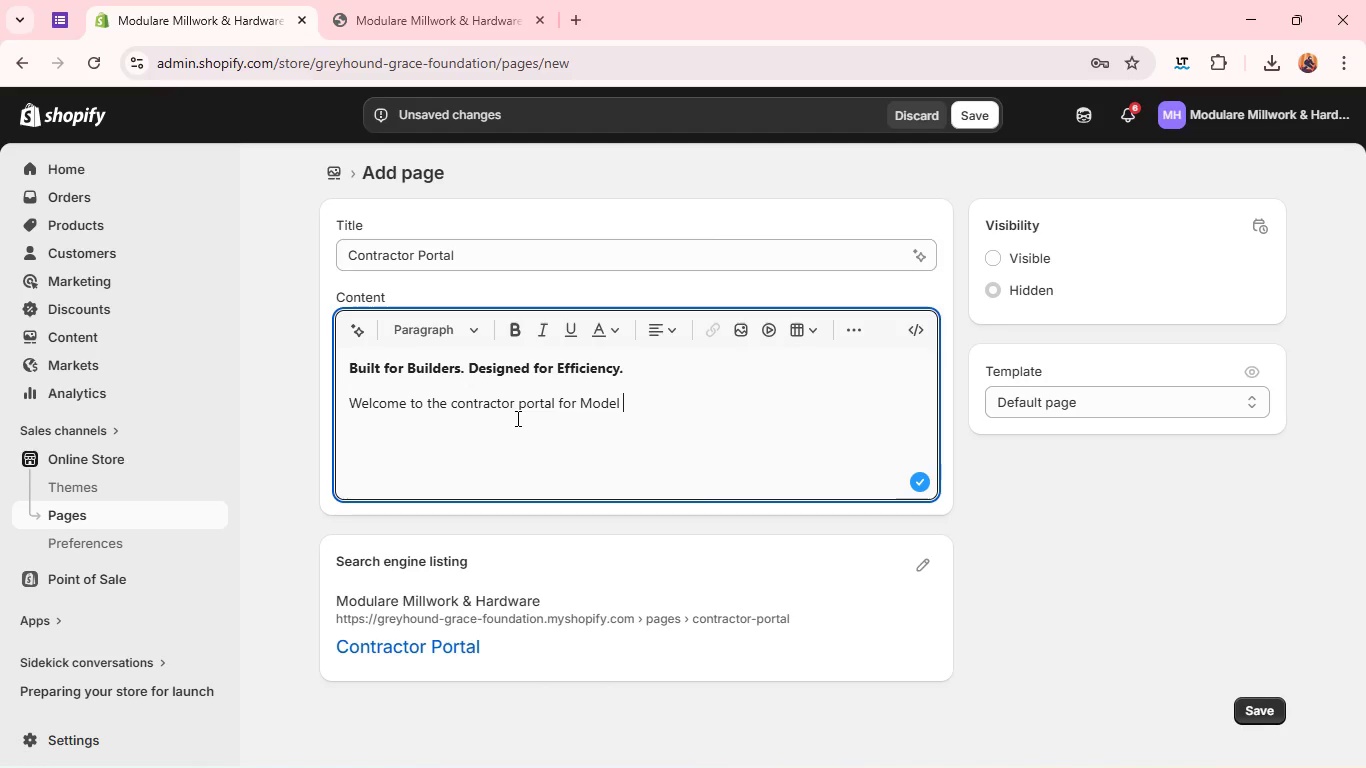 
wait(5.56)
 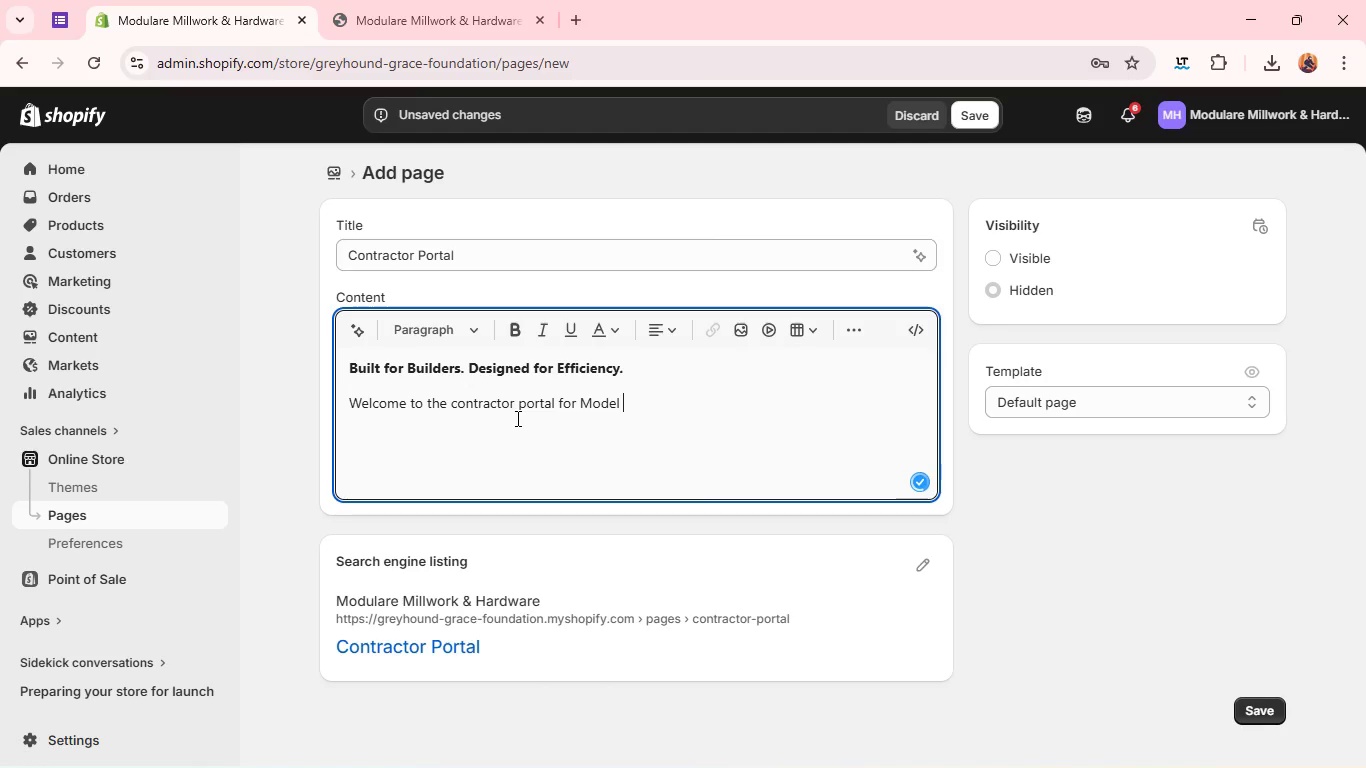 
key(Backspace)
key(Backspace)
key(Backspace)
type(ular ,)
key(Backspace)
type(Millwork )
 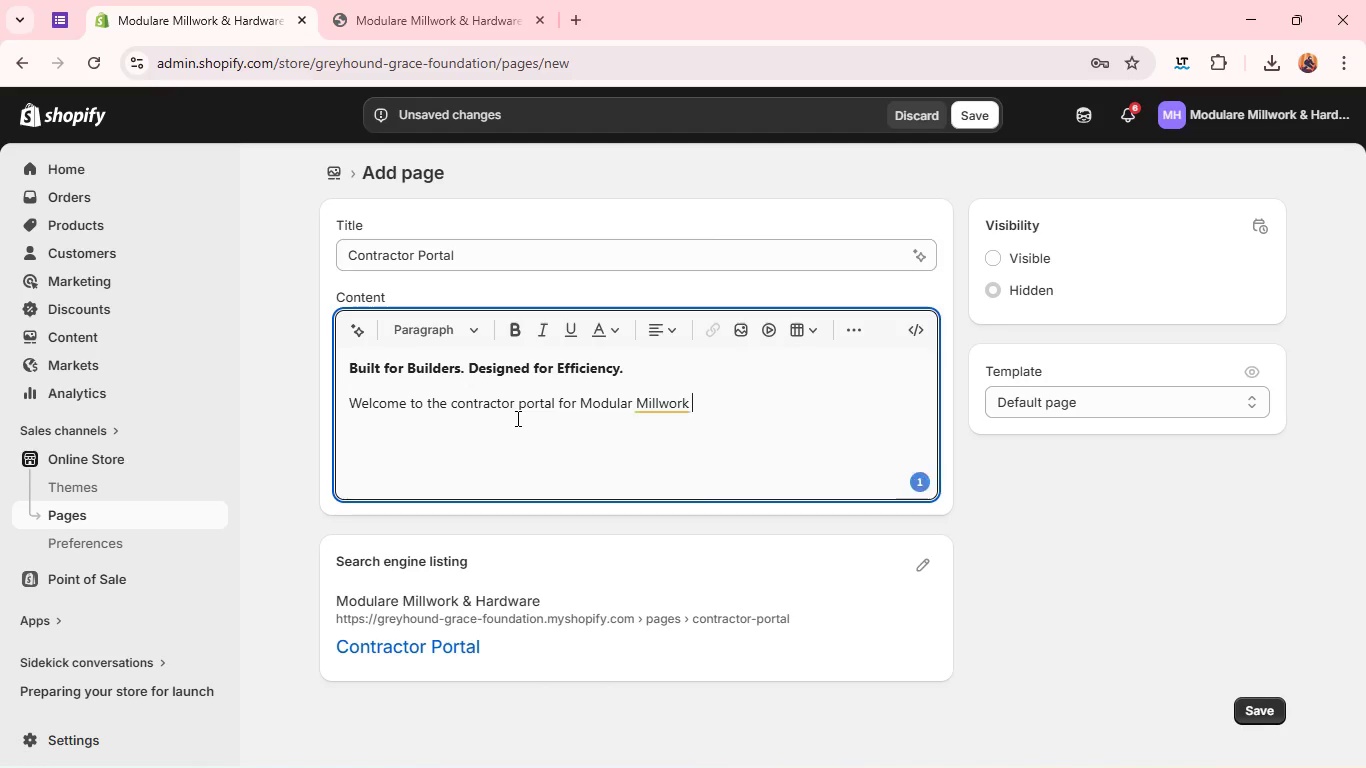 
type(& Hard )
key(Backspace)
type(ware )
key(Backspace)
type(. )
 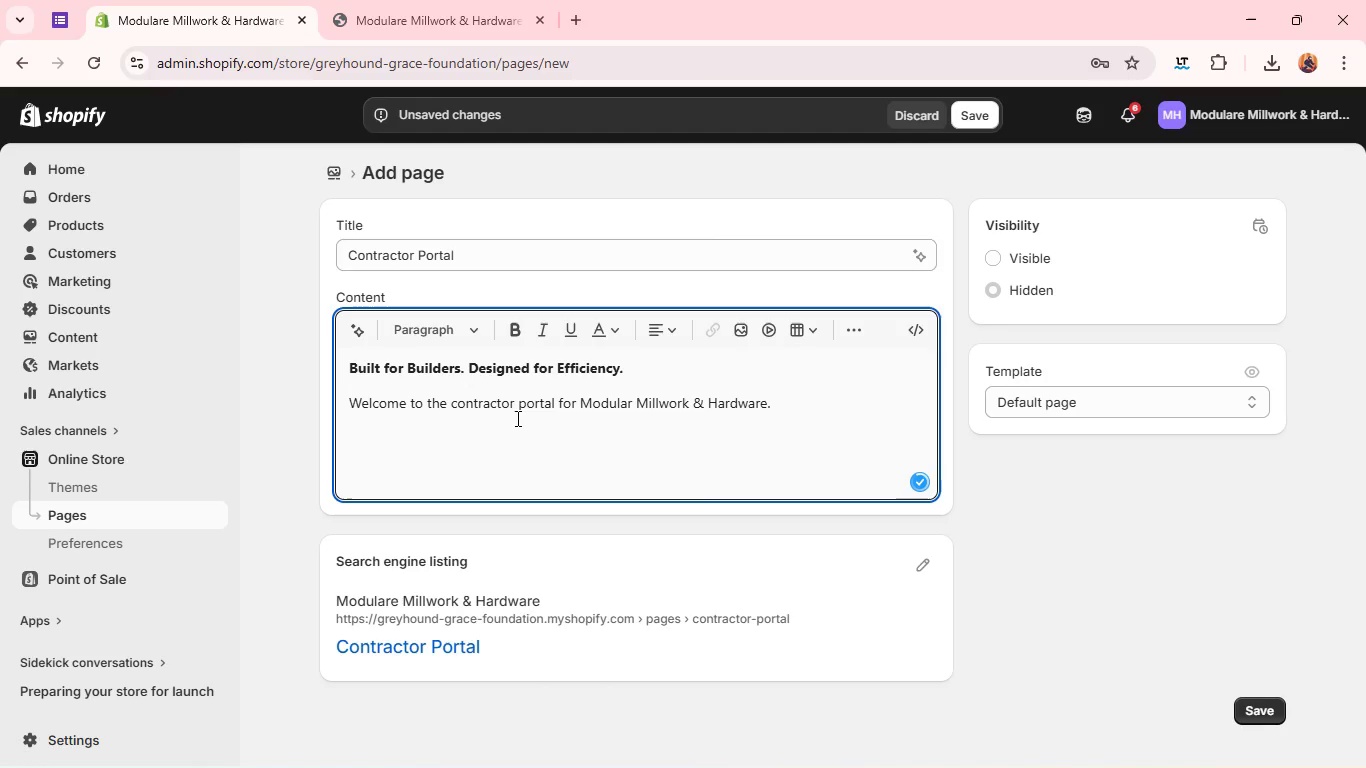 
type(Our pro-series pivot door systems are engineered to meet the deamdn)
key(Backspace)
key(Backspace)
key(Backspace)
key(Backspace)
type(mand )
 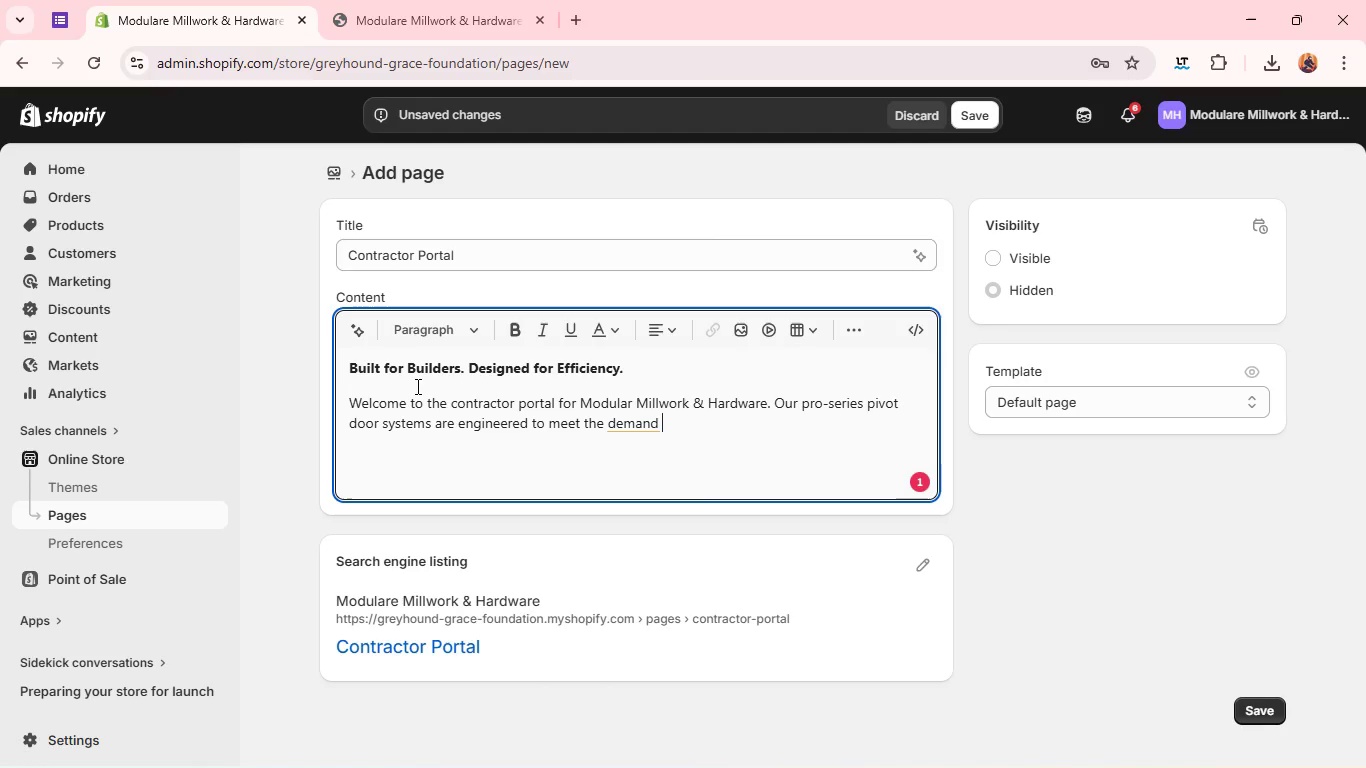 
key(Backspace)
type(s of ADU builders, revoa)
key(Backspace)
key(Backspace)
key(Backspace)
type(novation contractore )
key(Backspace)
key(Backspace)
type(s ,and custom home professional who )
 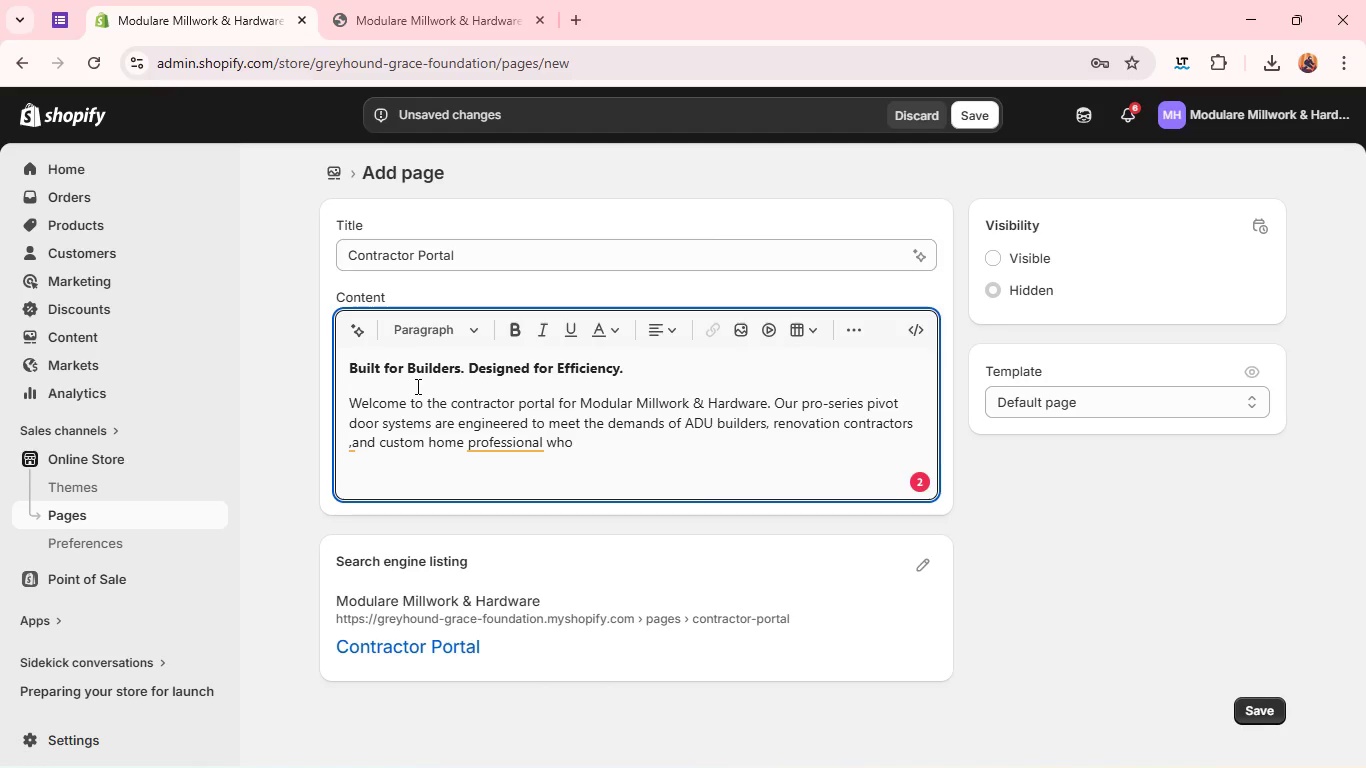 
type(re)
 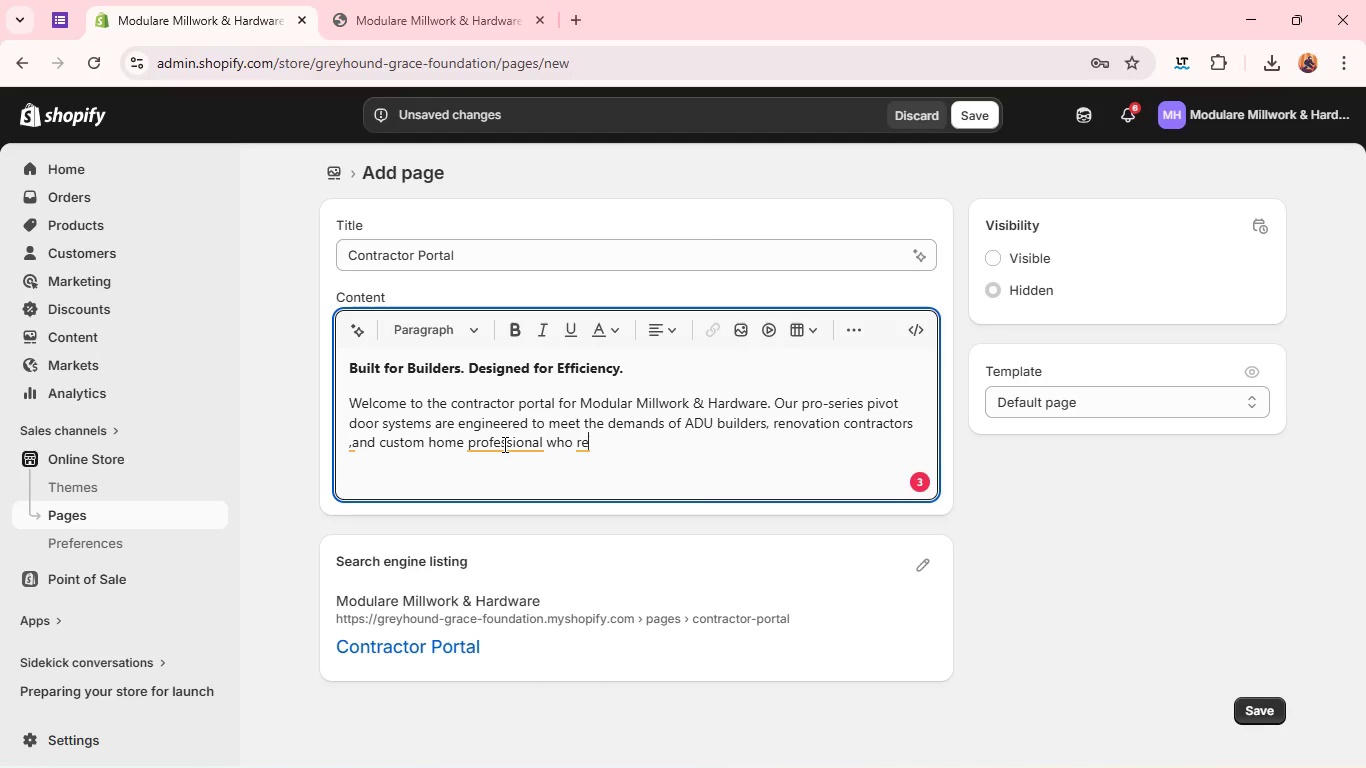 
right_click([503, 444])
 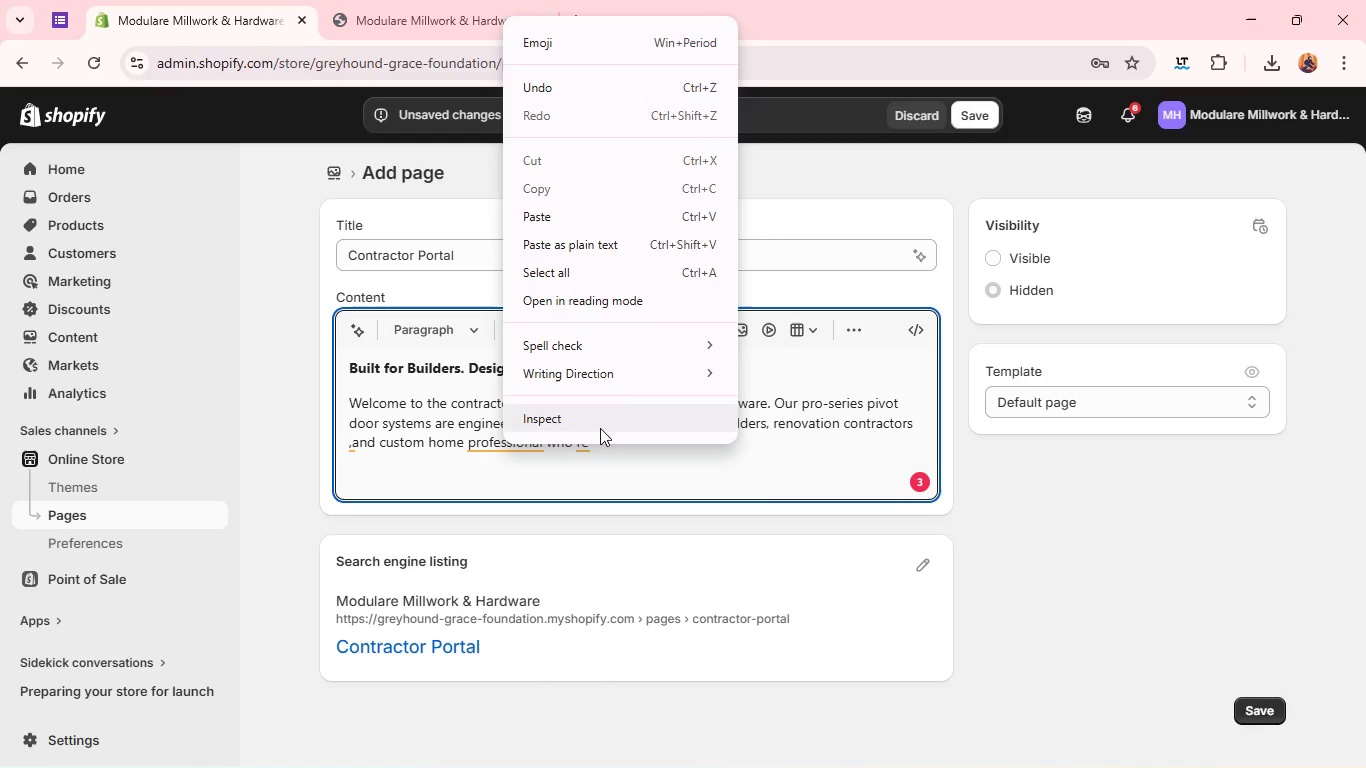 
left_click([550, 466])
 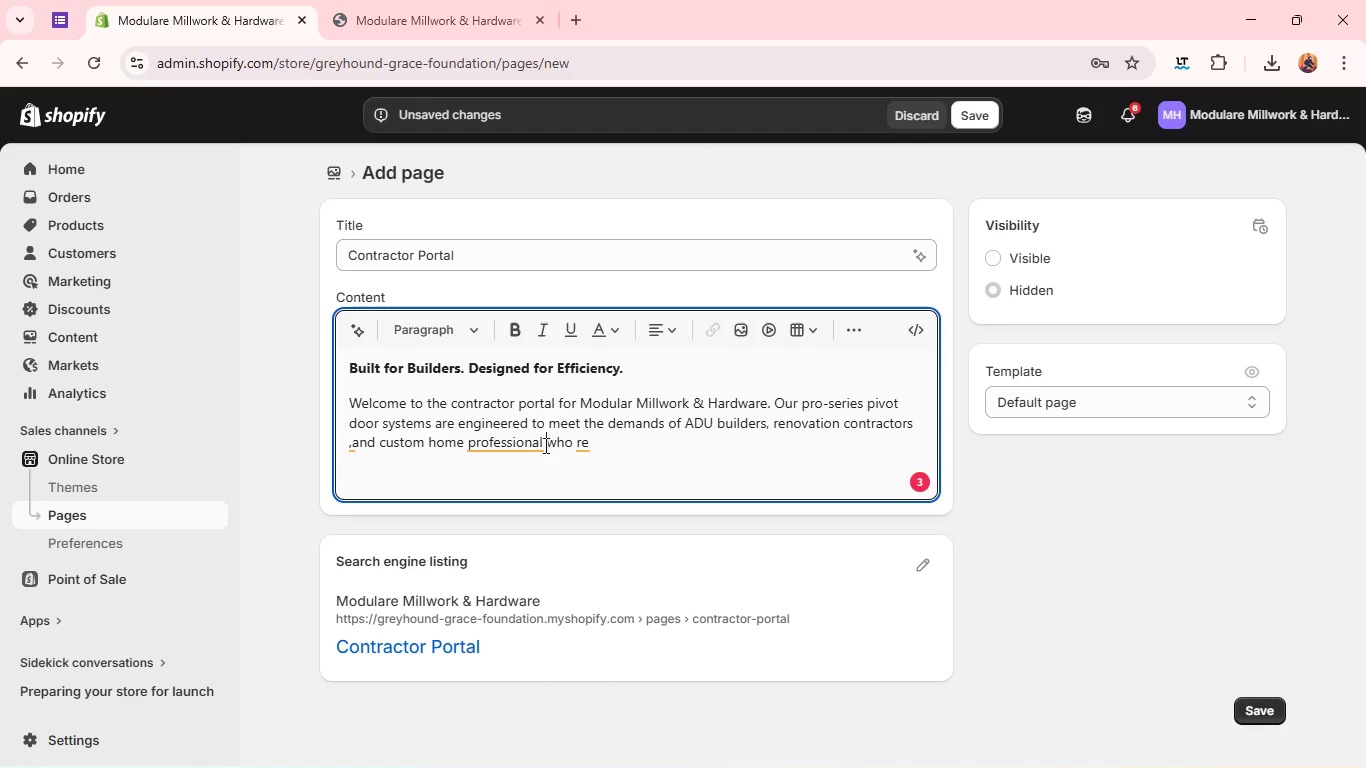 
left_click([520, 444])
 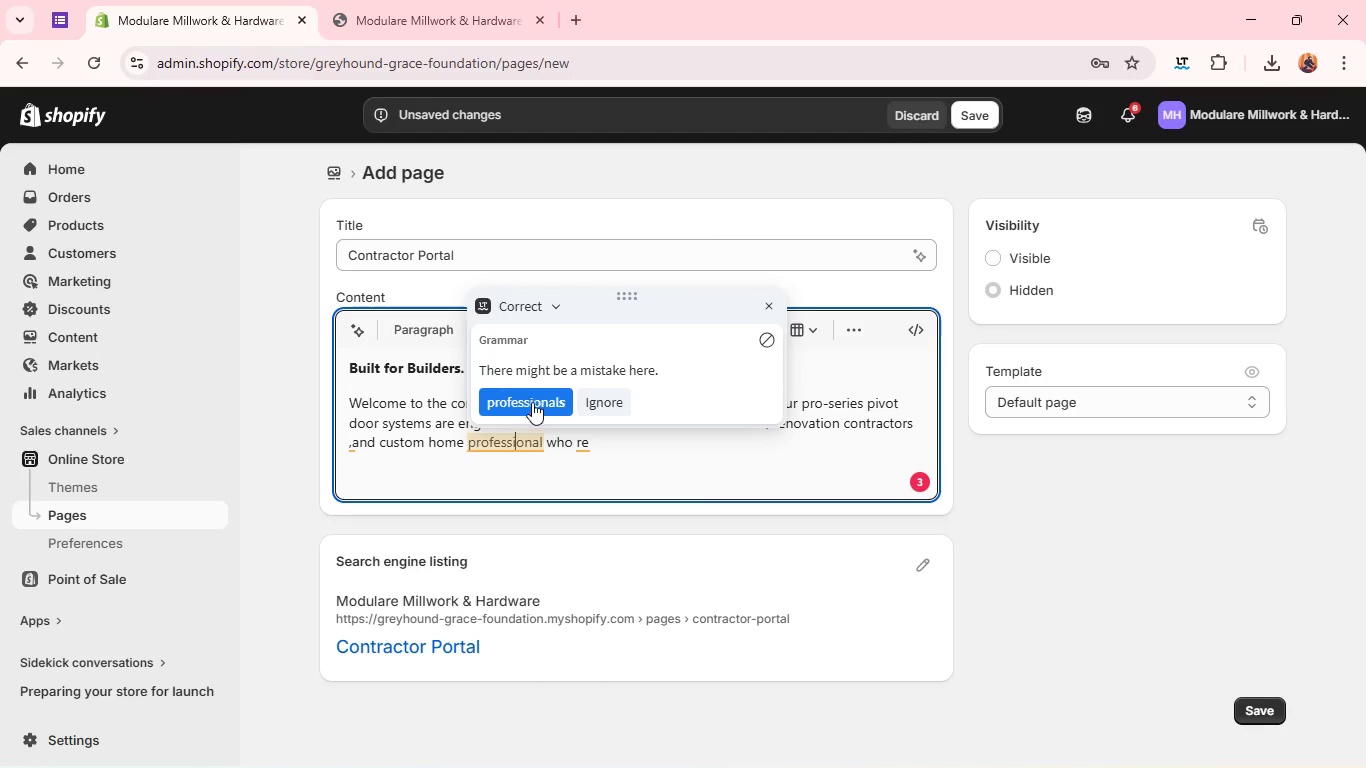 
left_click([540, 389])
 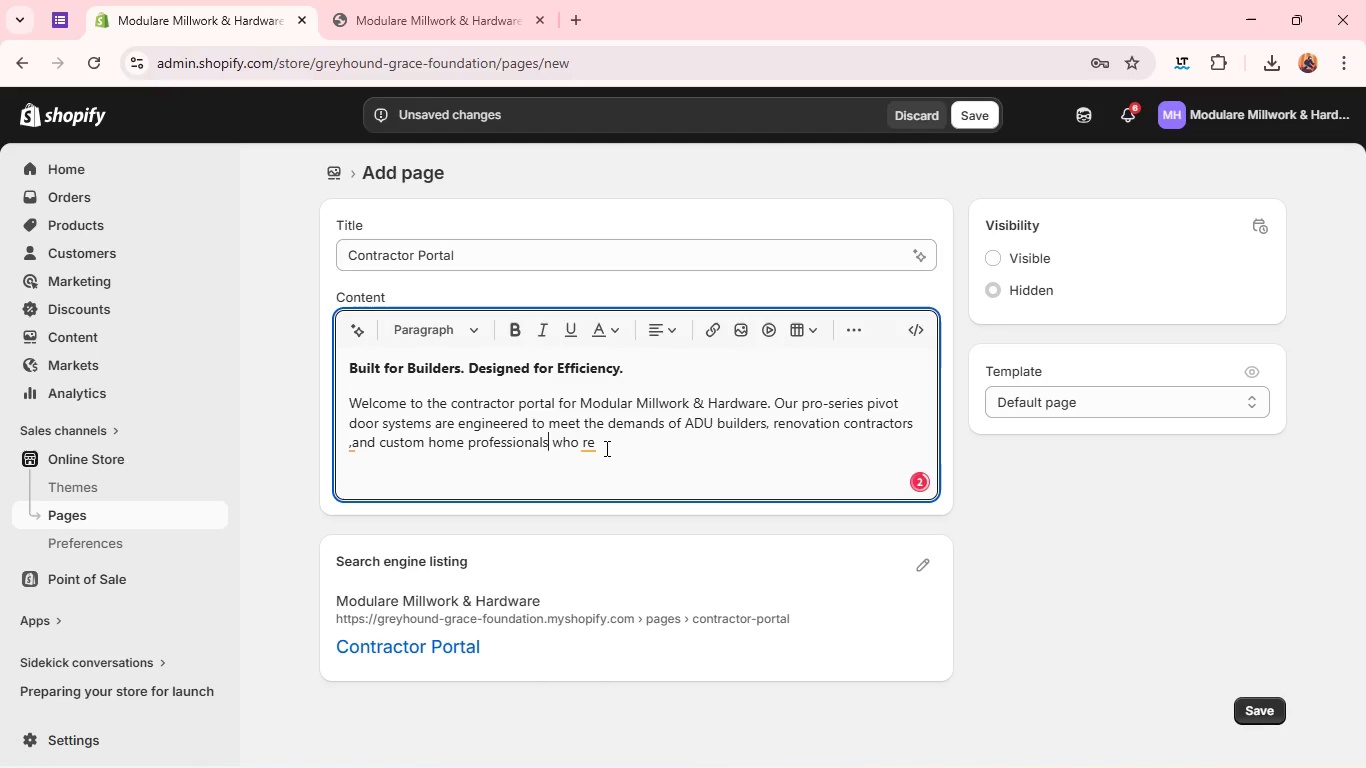 
left_click([605, 447])
 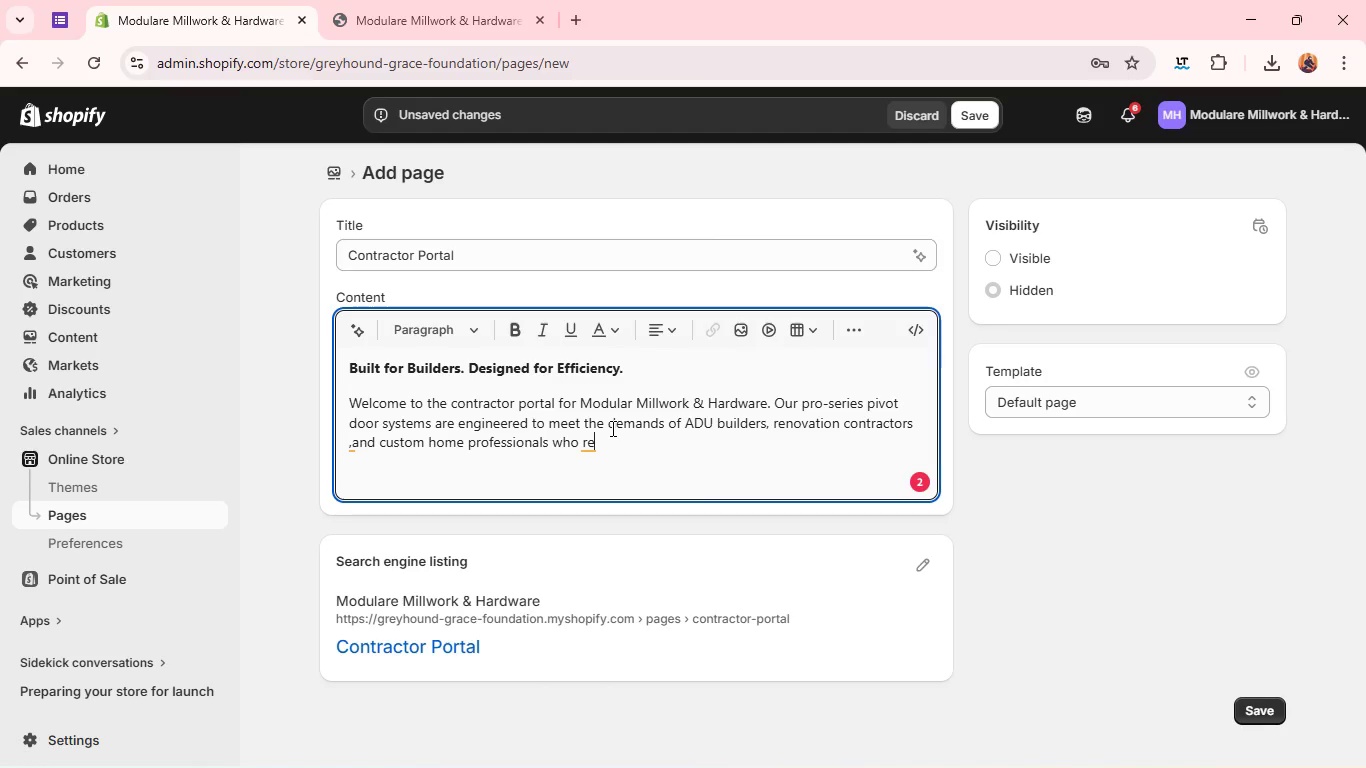 
wait(7.16)
 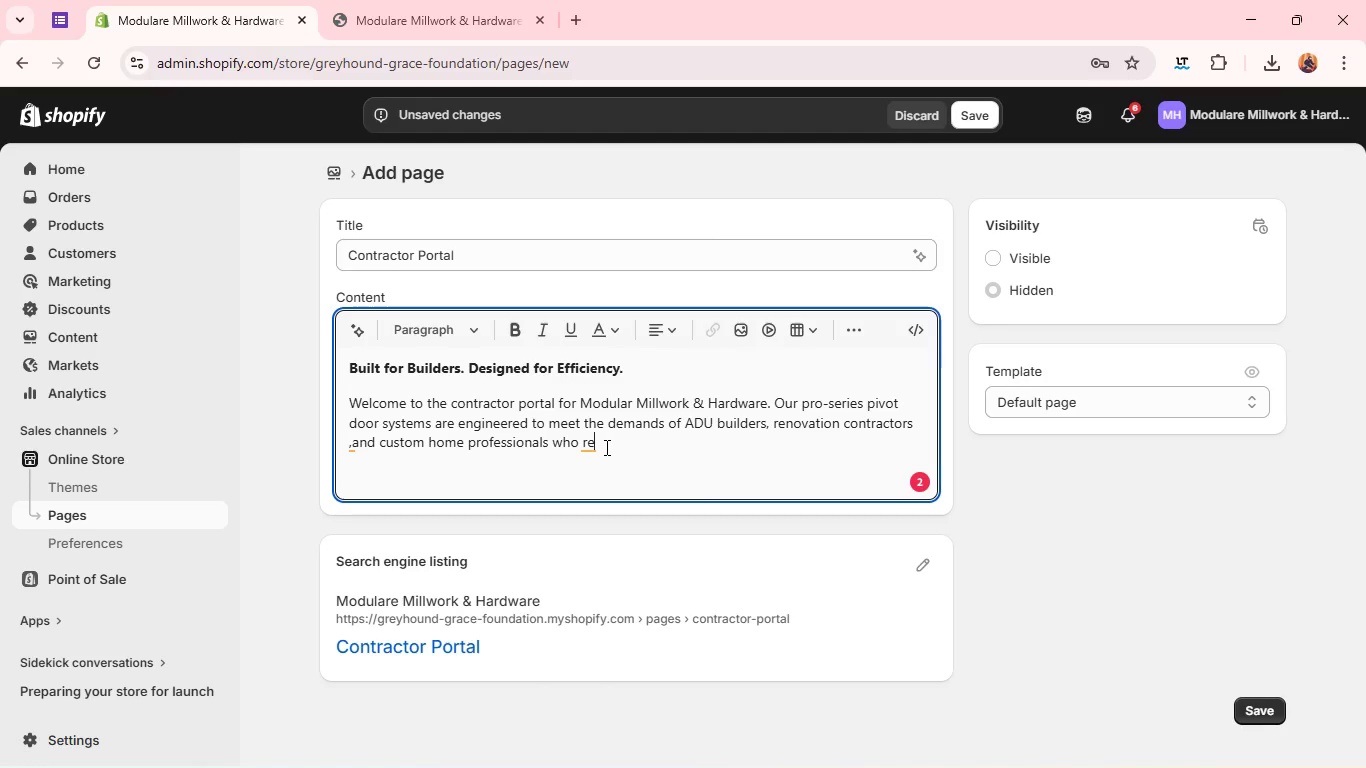 
type(quire)
 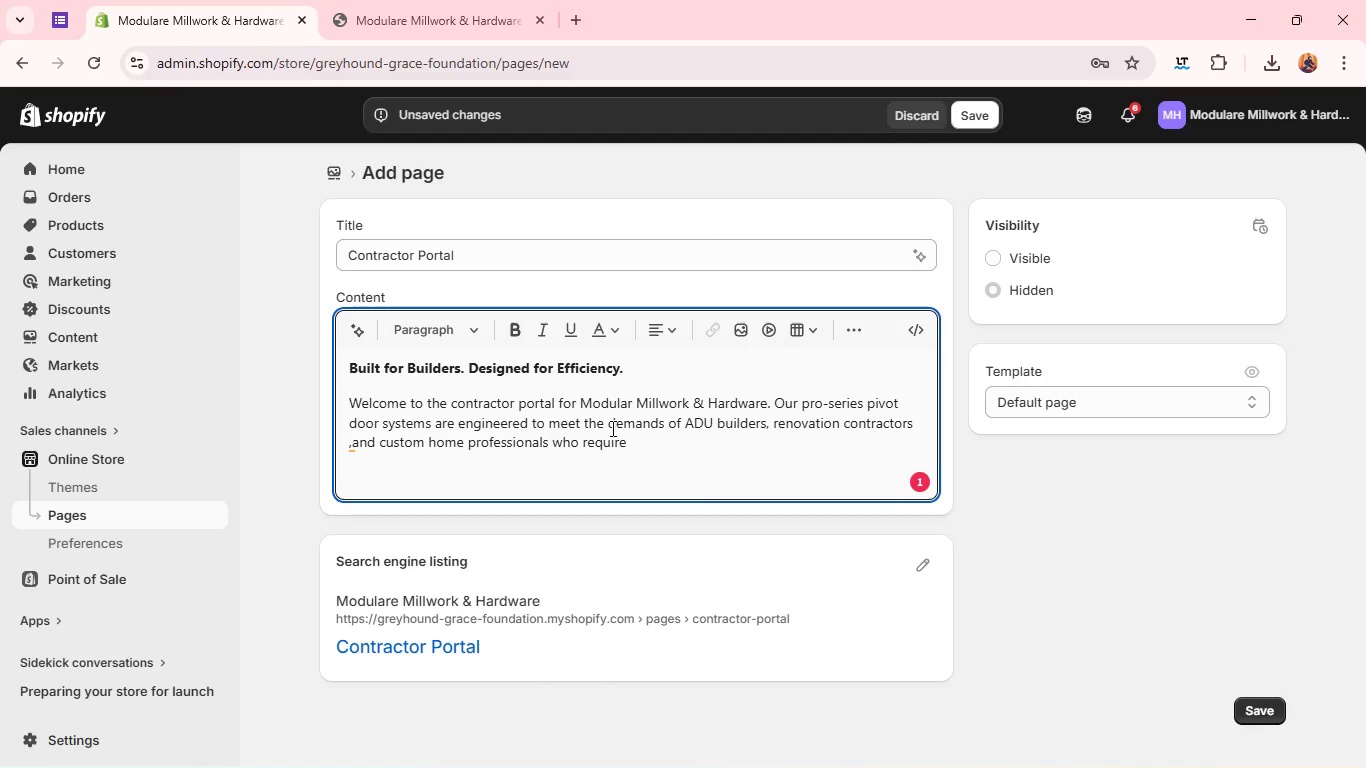 
wait(7.55)
 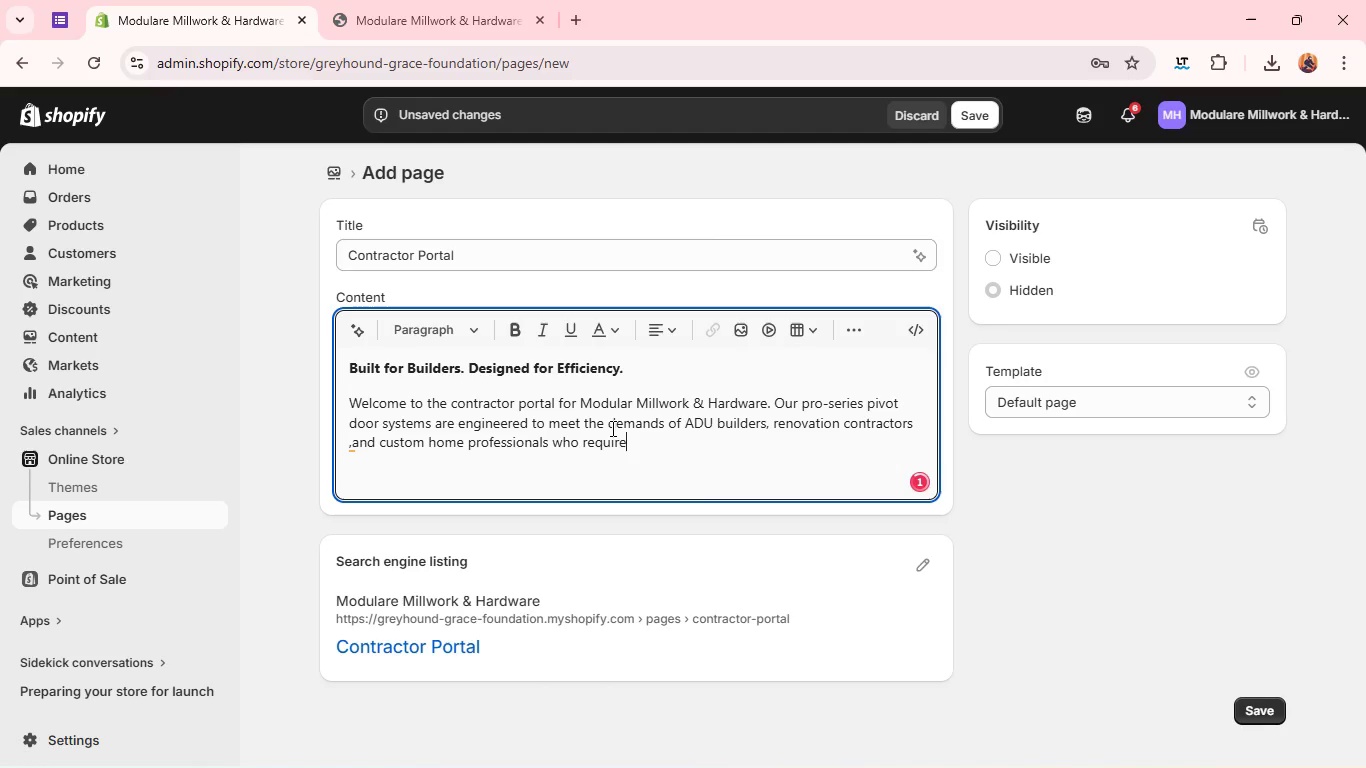 
type( reliable ,high )
key(Backspace)
type(-capacity )
 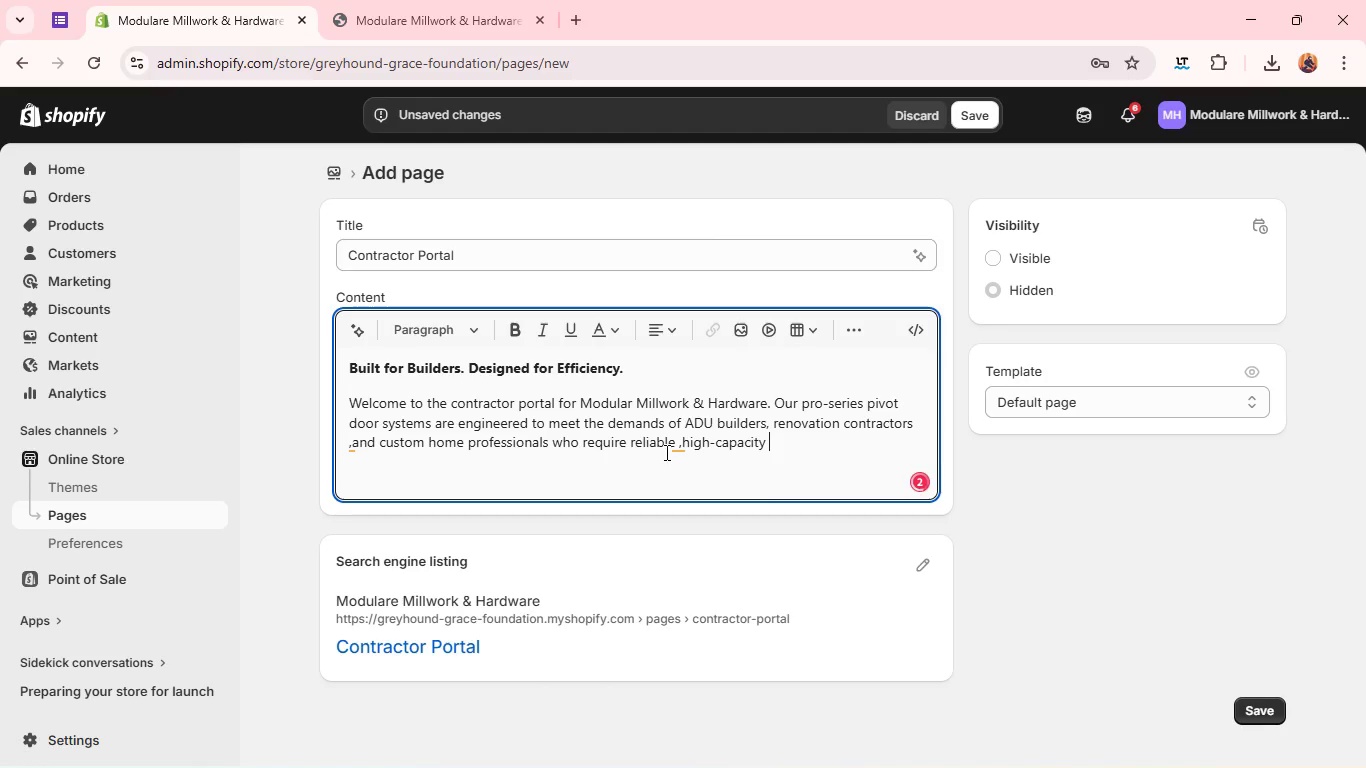 
left_click([678, 446])
 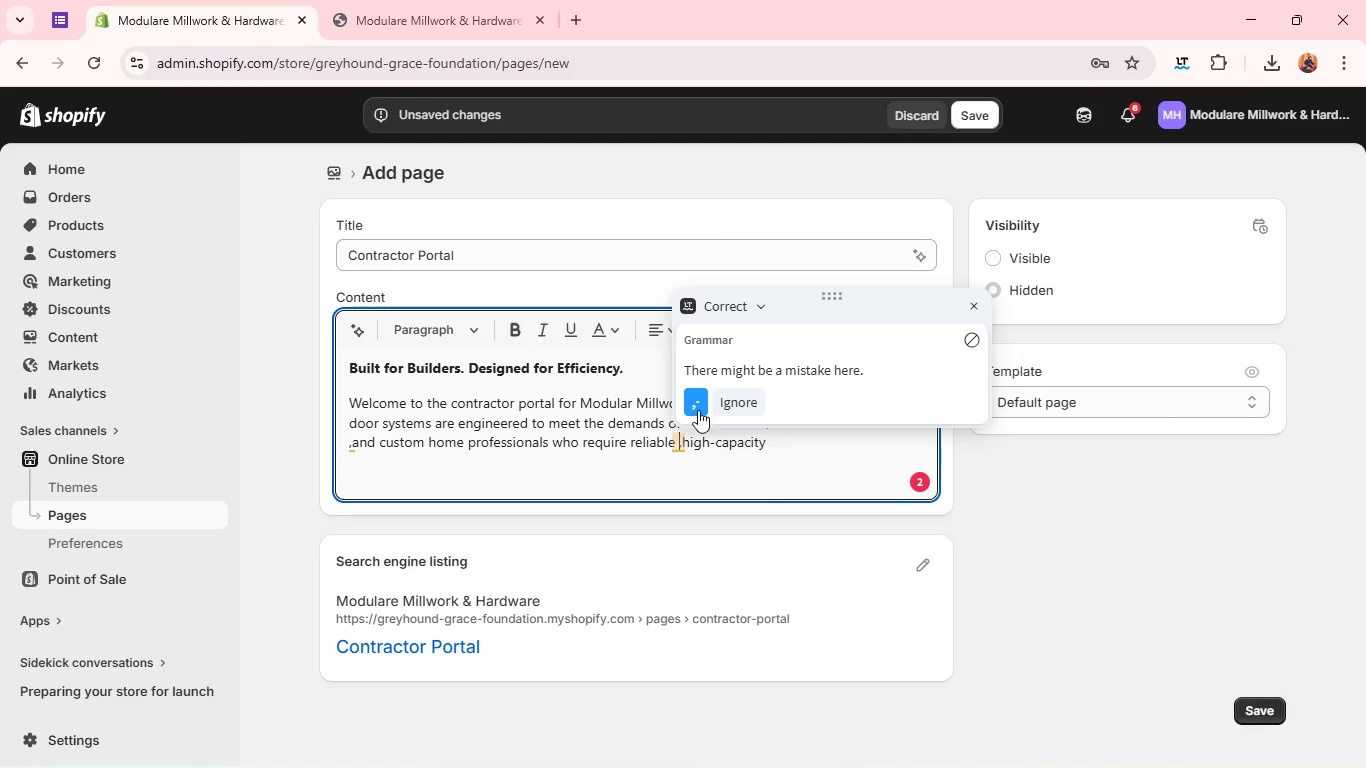 
left_click([695, 400])
 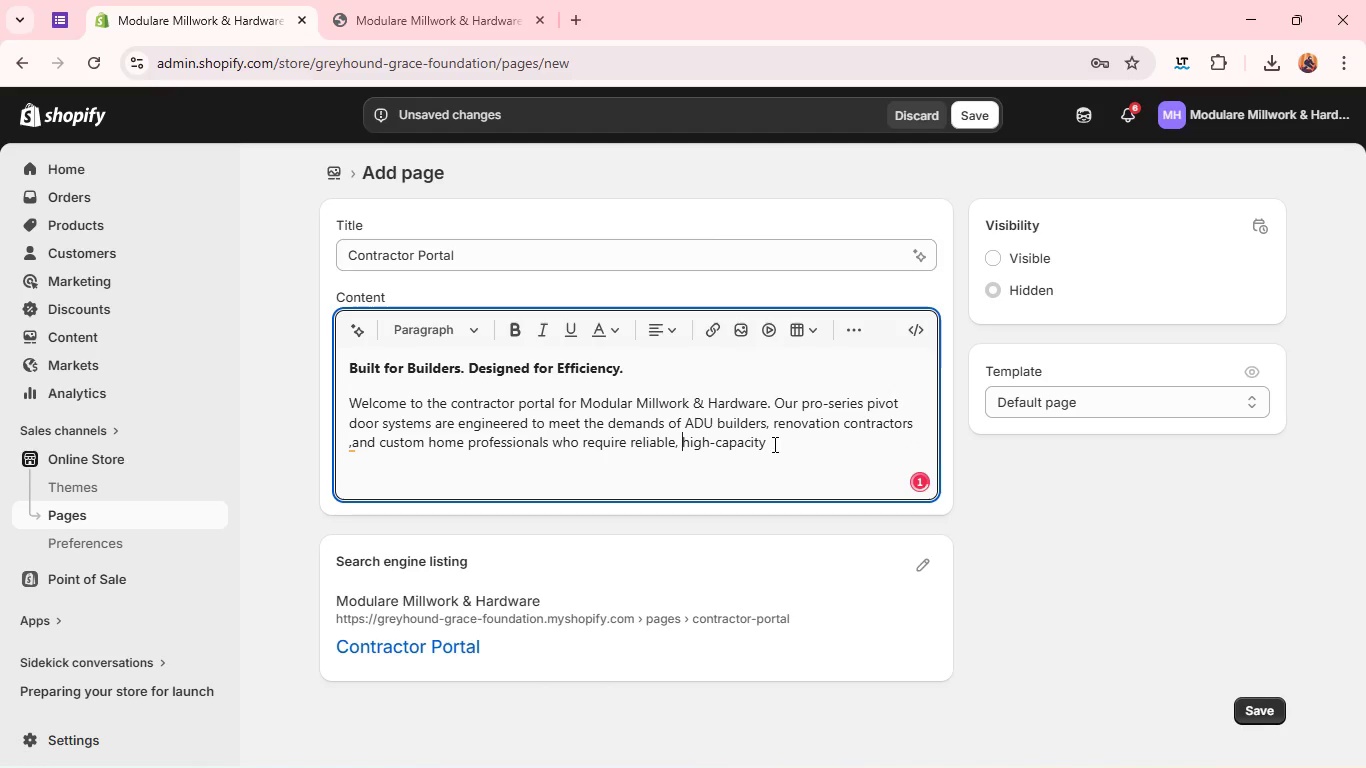 
left_click([772, 444])
 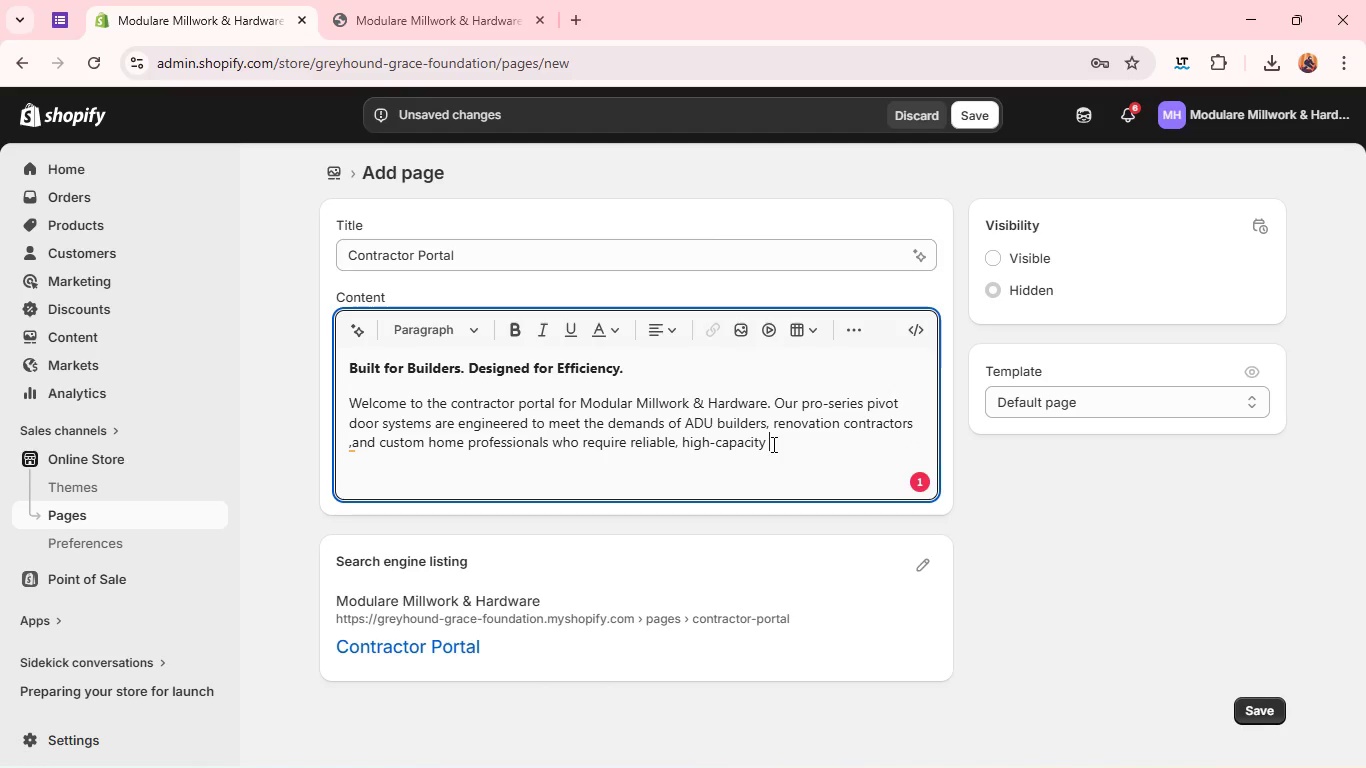 
type(hardware for every project.)
 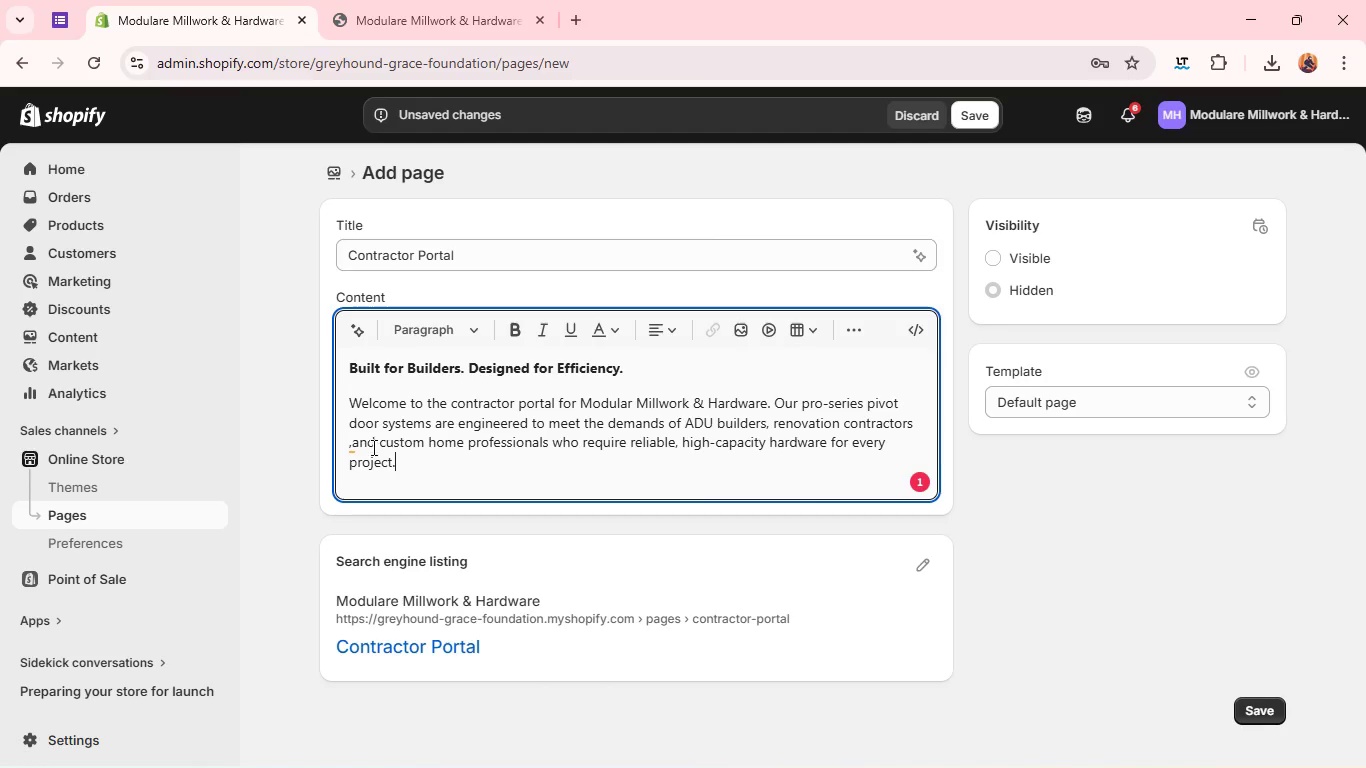 
left_click([353, 447])
 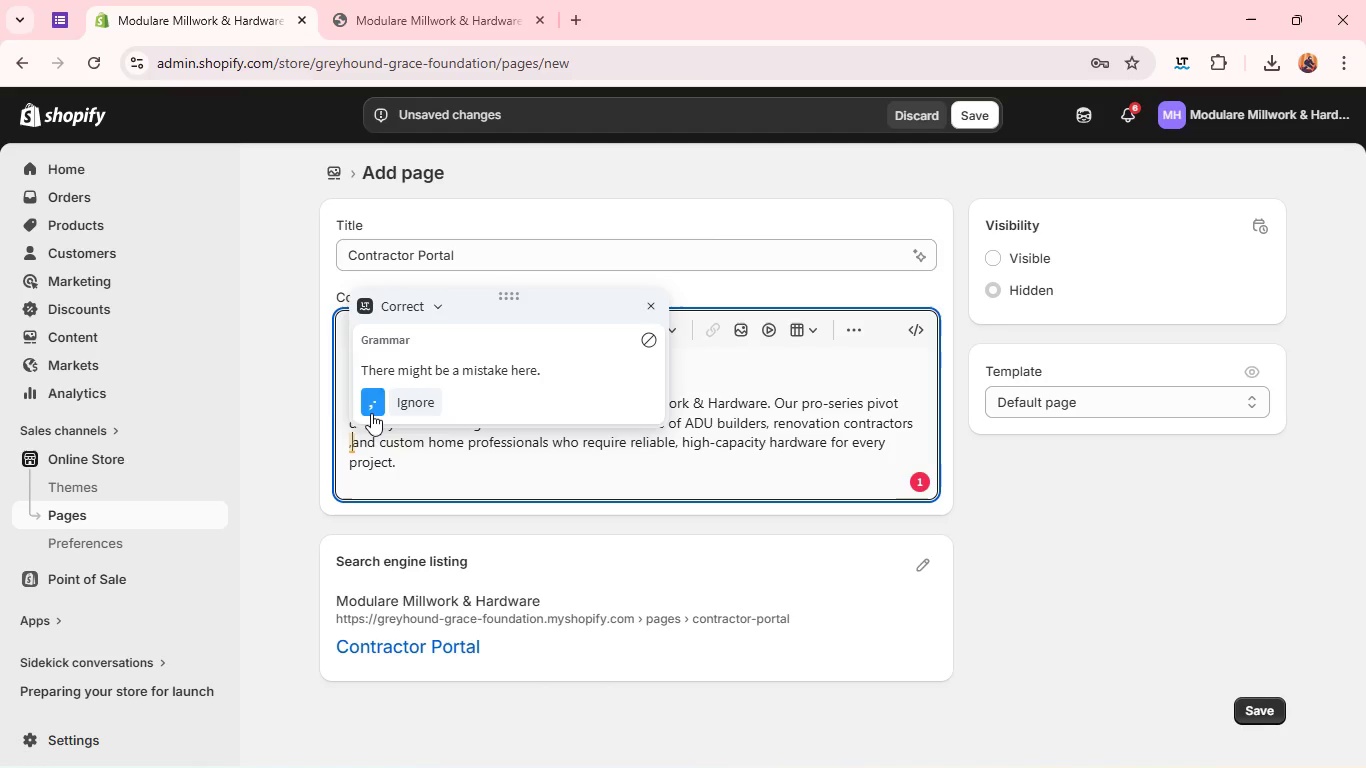 
left_click([367, 406])
 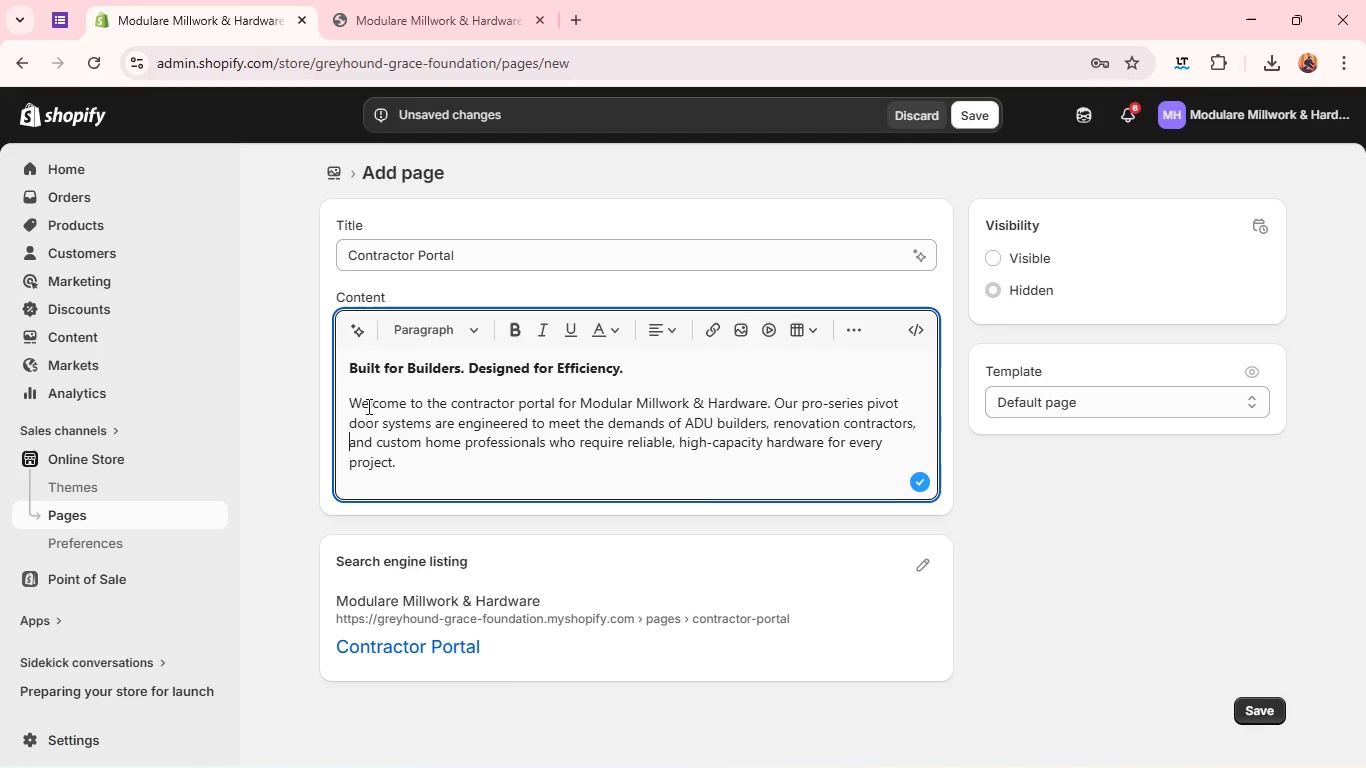 
wait(6.77)
 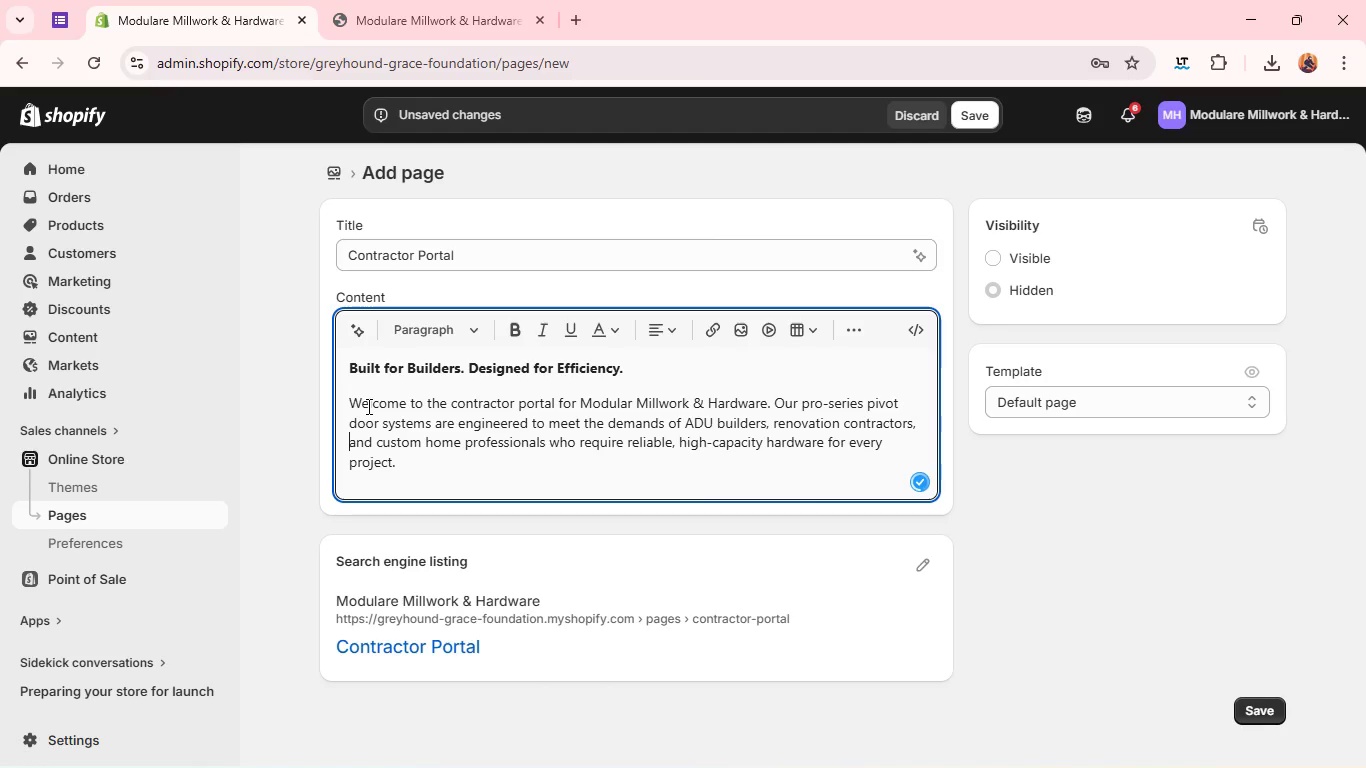 
left_click([425, 458])
 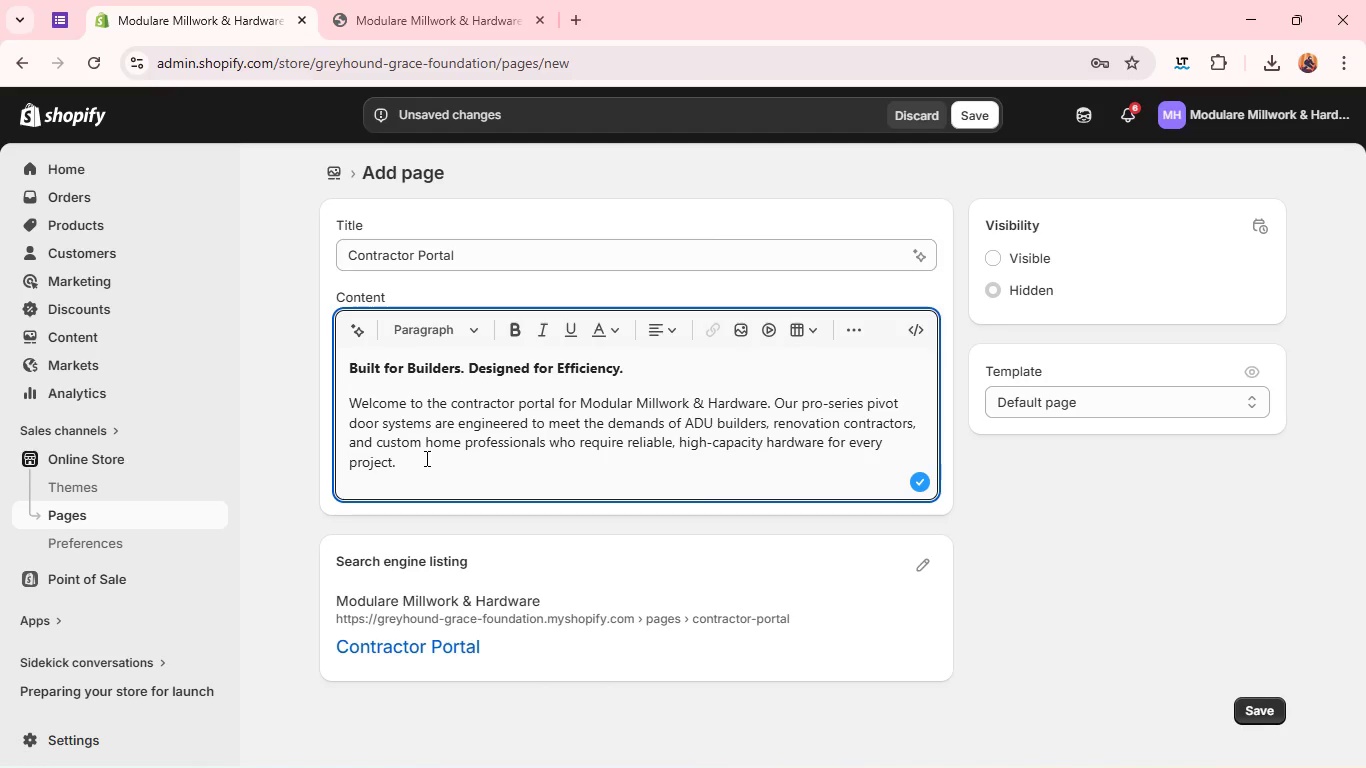 
key(Enter)
 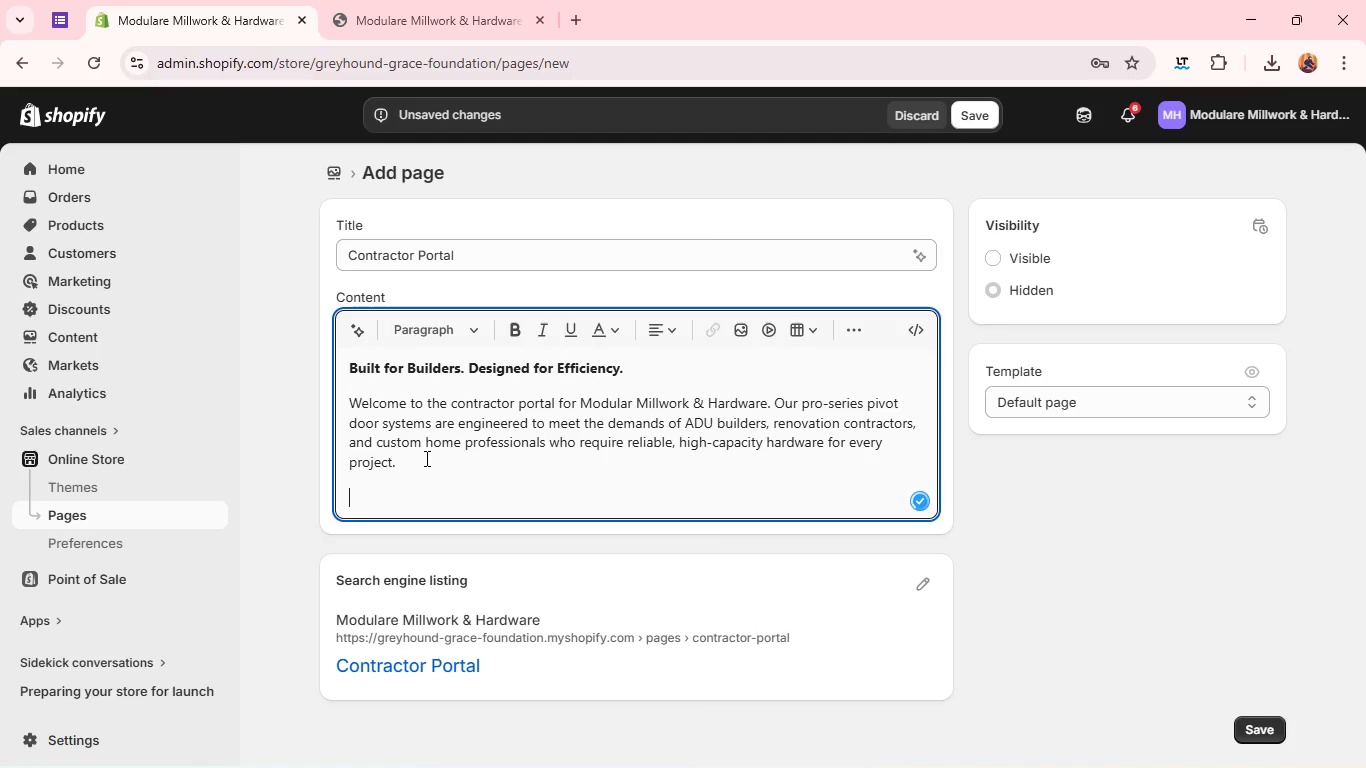 
type(Why Works)
key(Backspace)
type( With Us )
 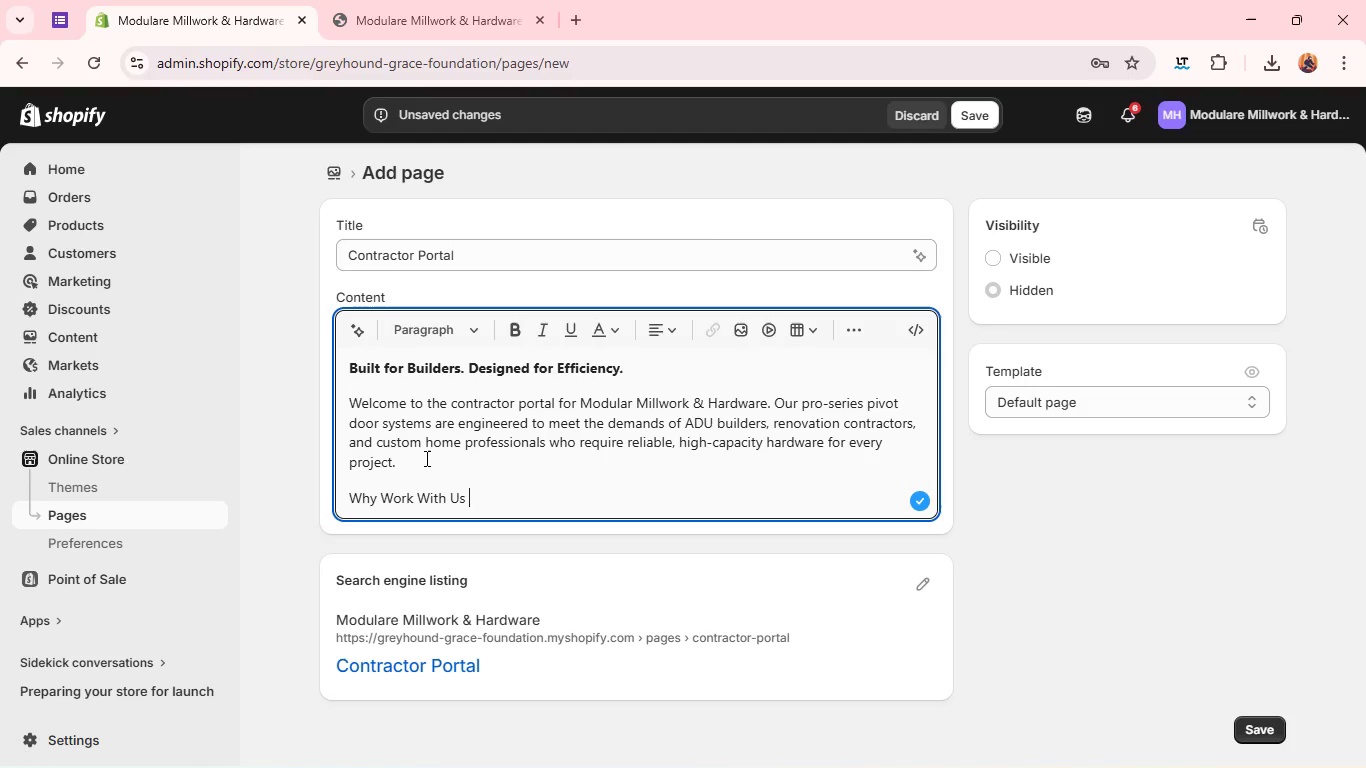 
 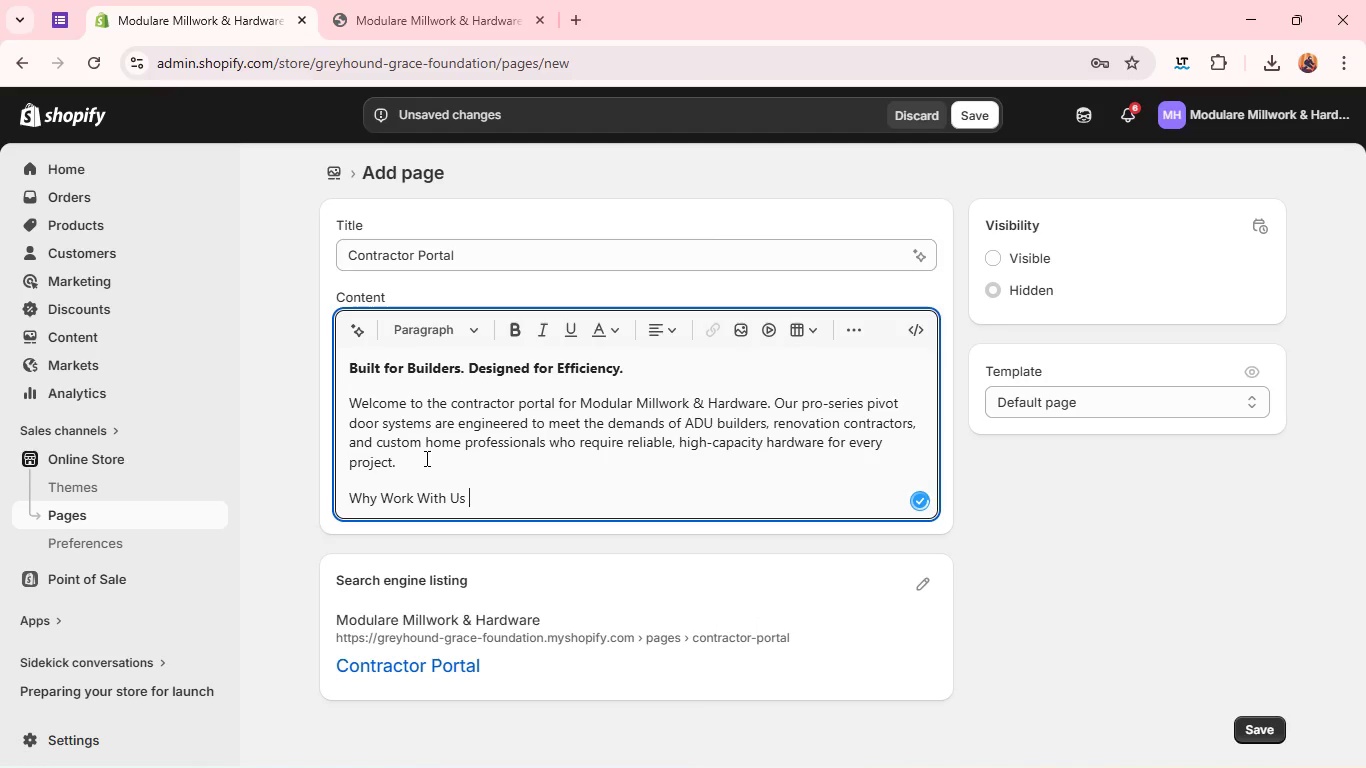 
hold_key(key=ControlLeft, duration=0.64)
 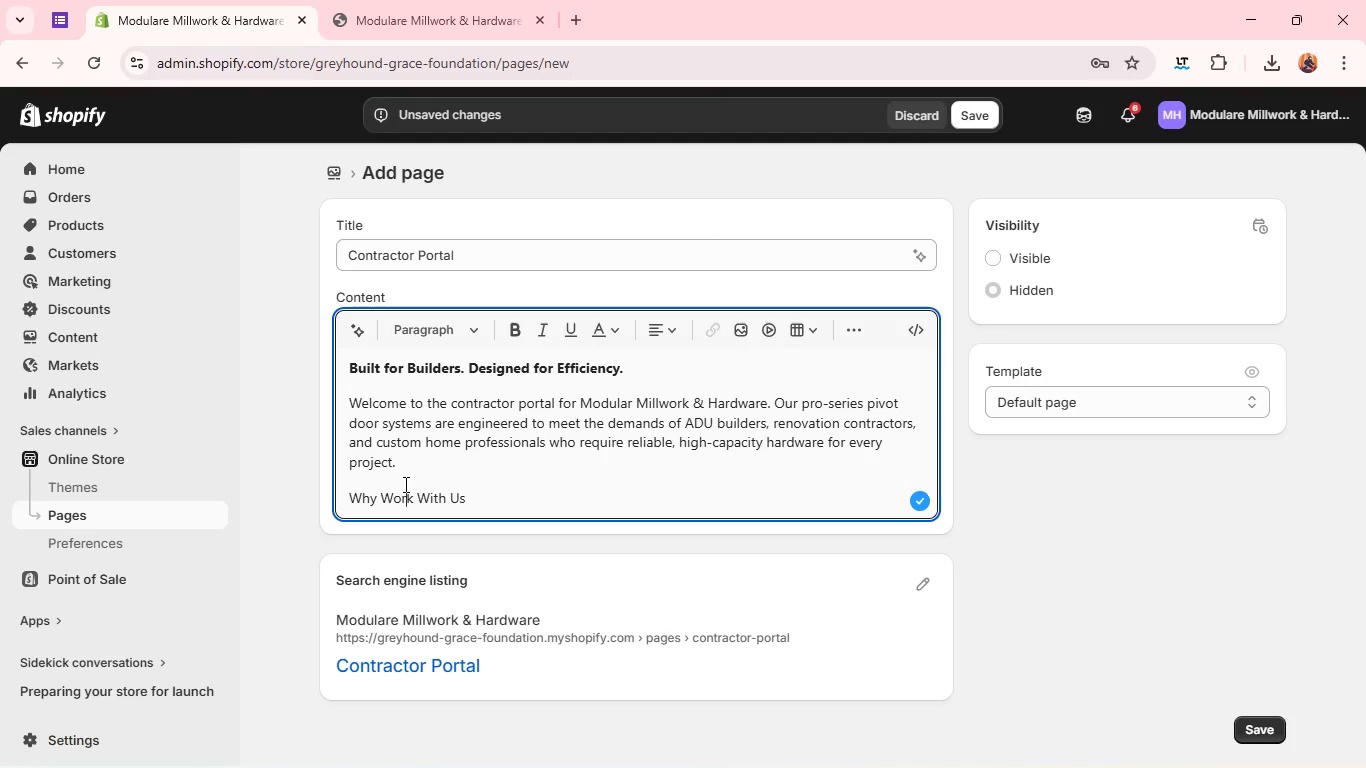 
double_click([404, 484])
 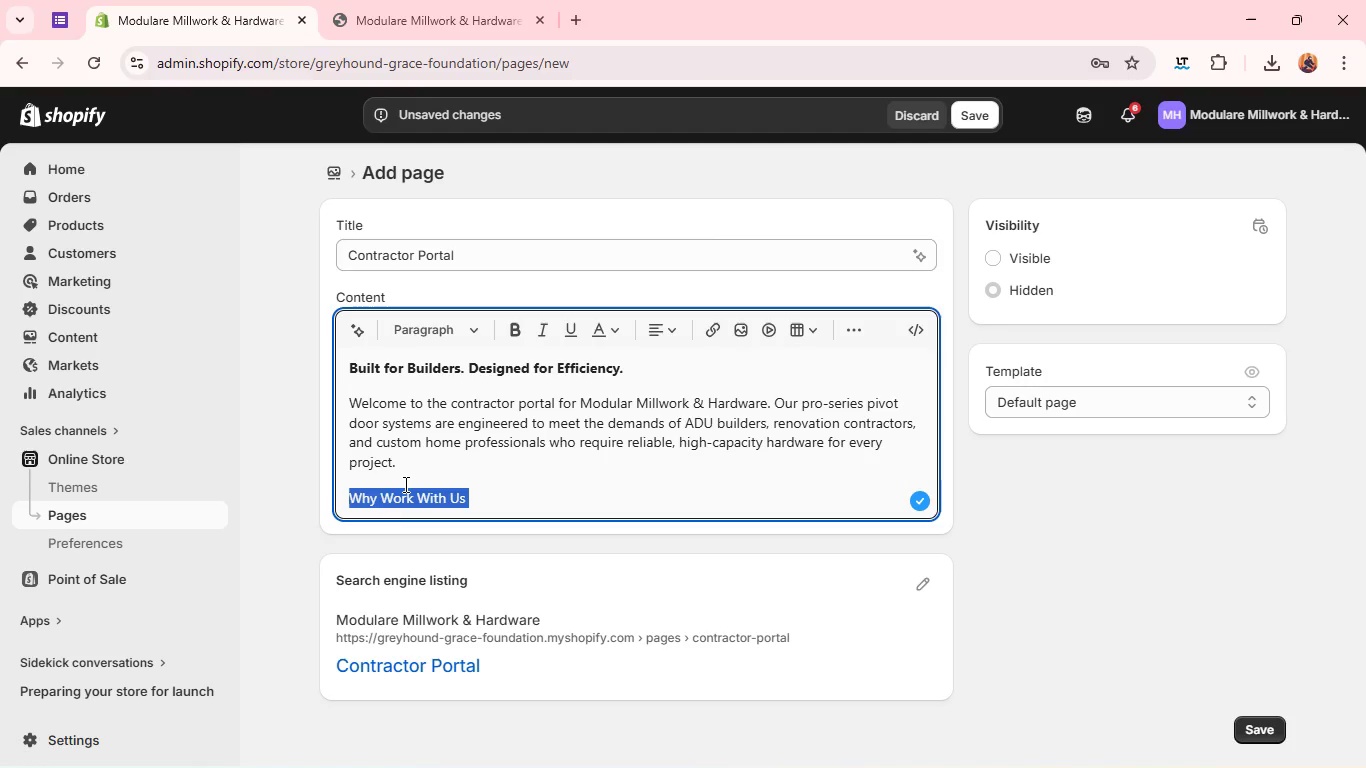 
triple_click([404, 484])
 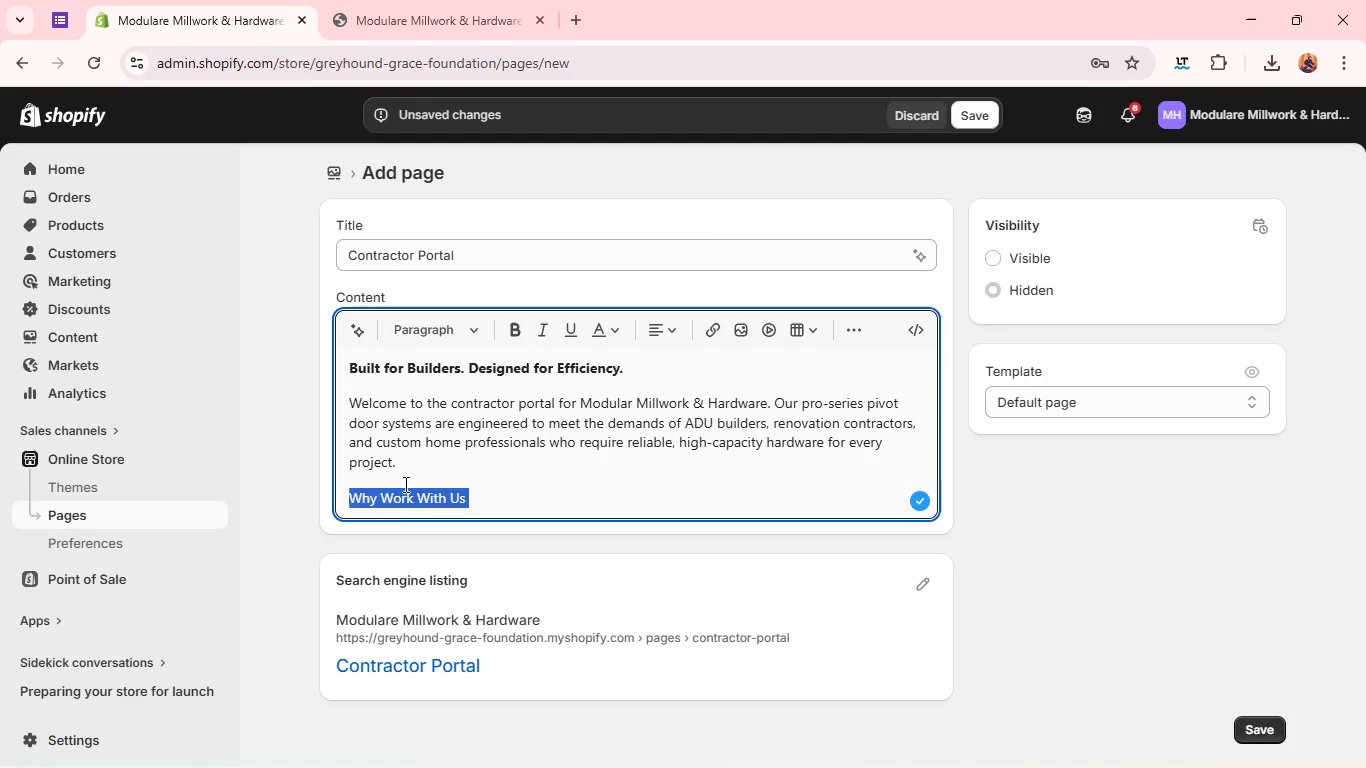 
key(Control+B)
 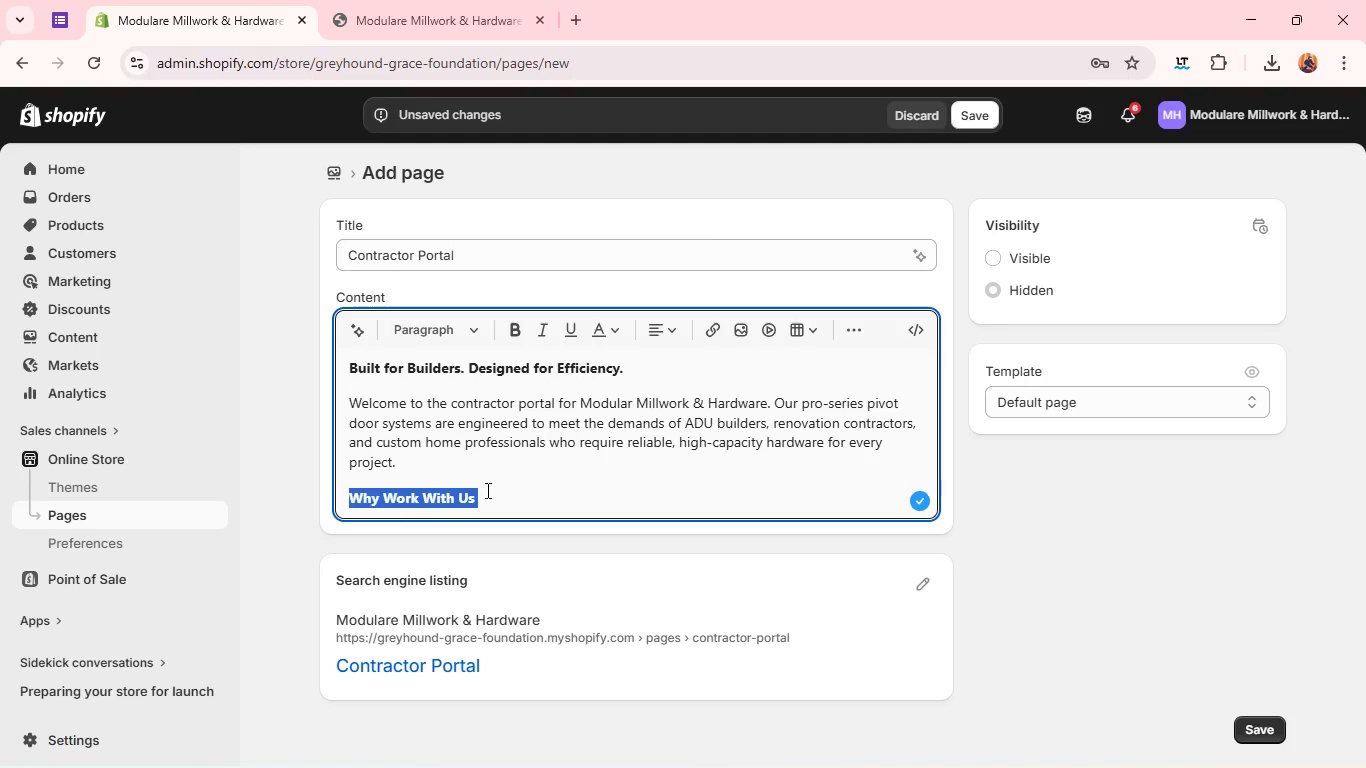 
left_click([486, 490])
 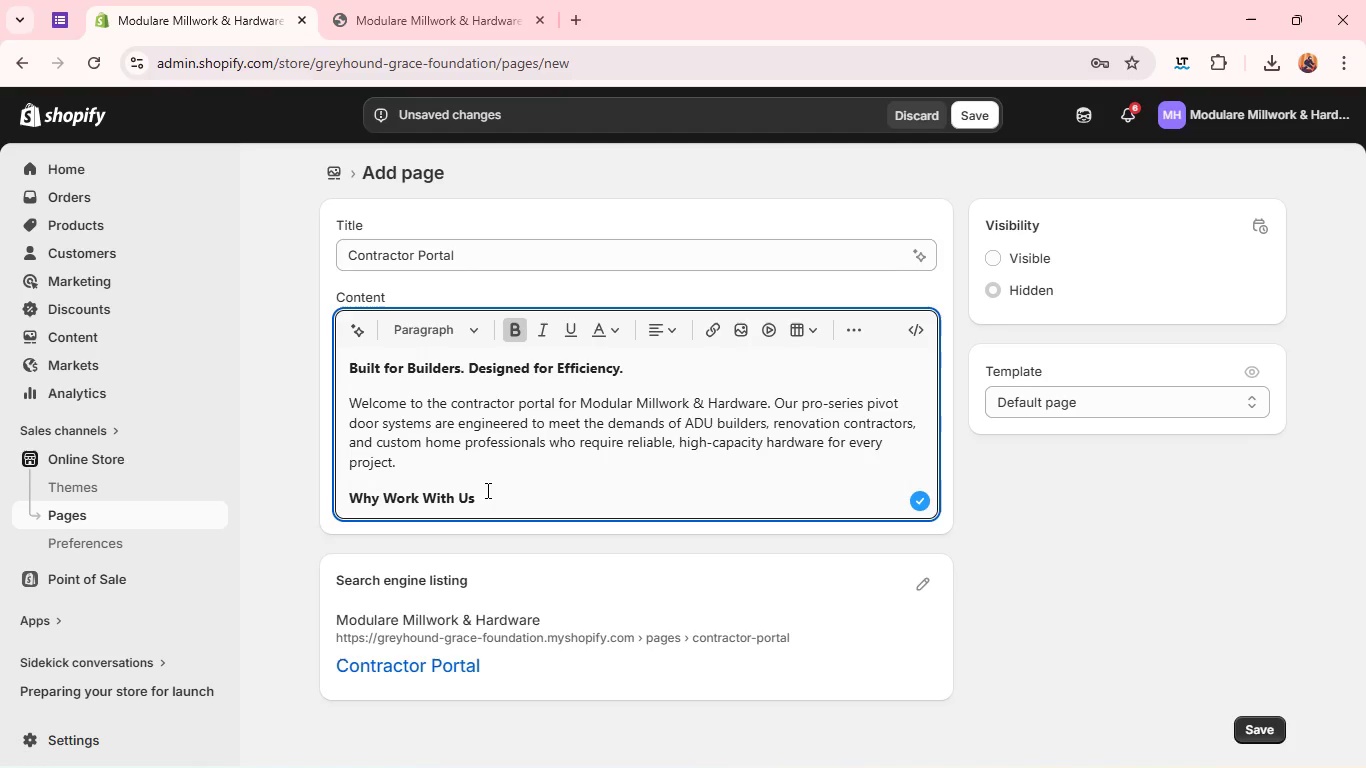 
key(Enter)
 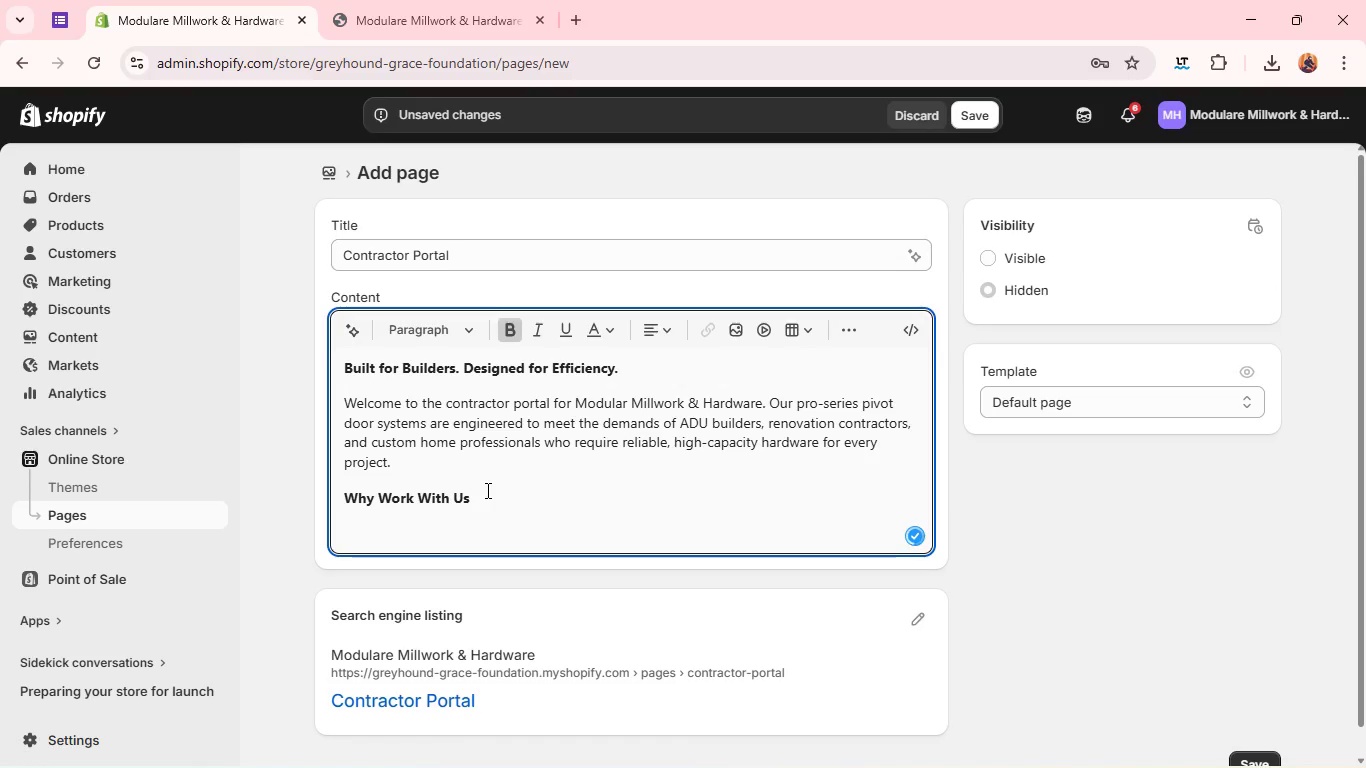 
type(High-Capacity ha)
key(Backspace)
key(Backspace)
type(Hardware )
 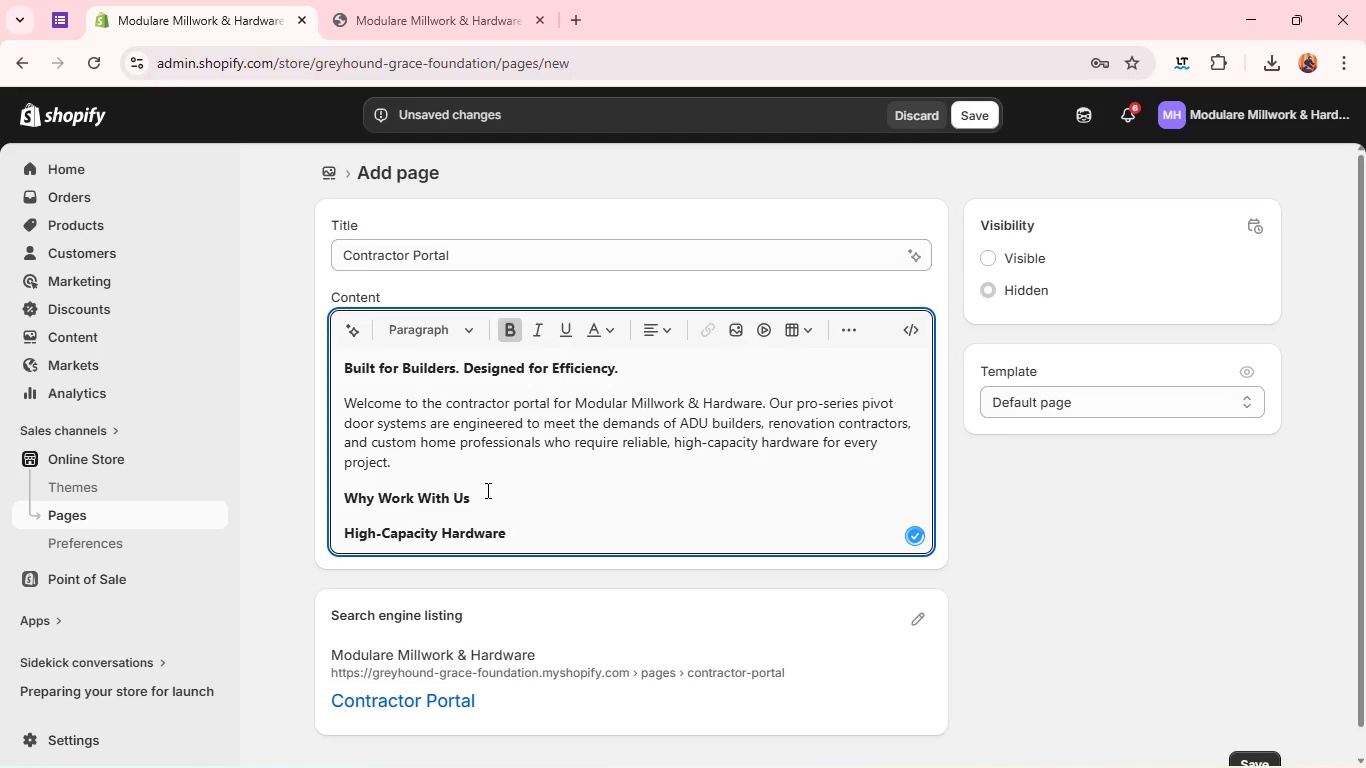 
wait(12.52)
 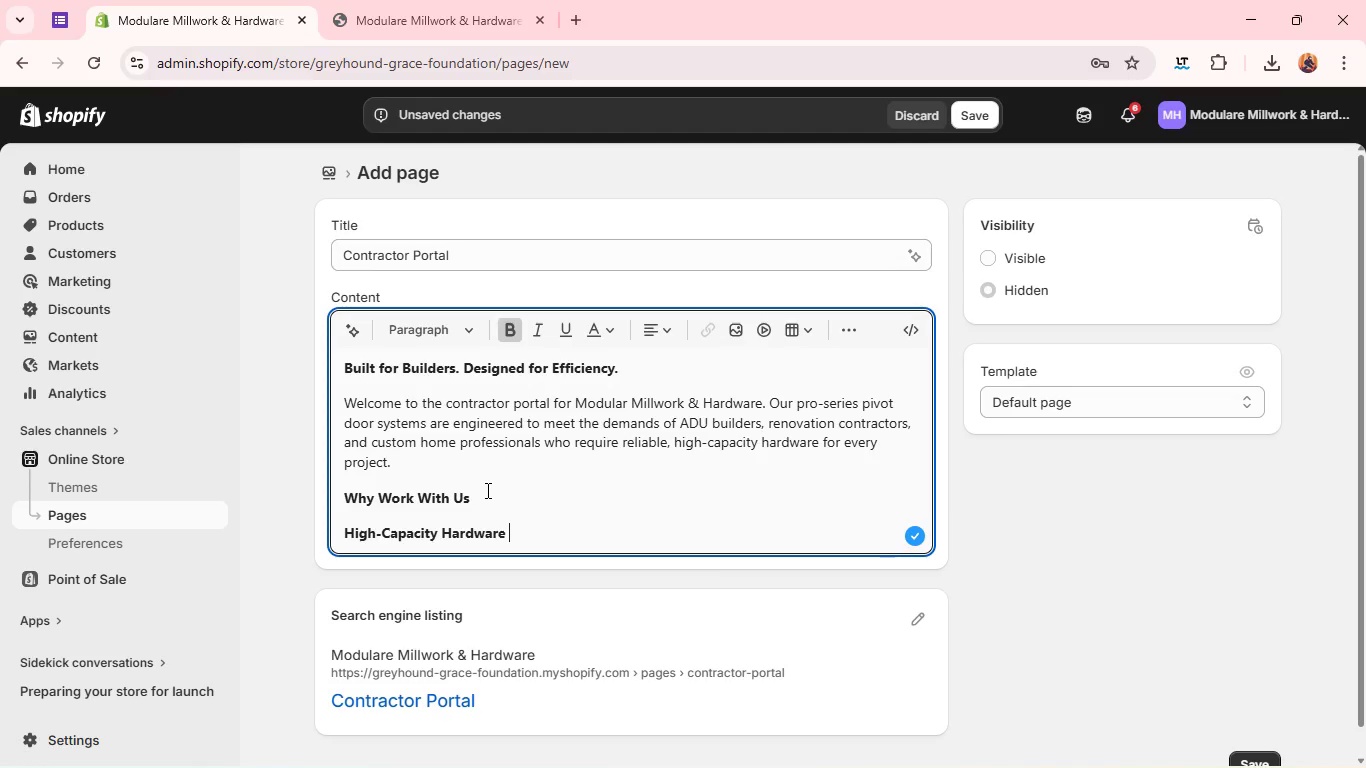 
type(You c)
key(Backspace)
type(Can Trust )
 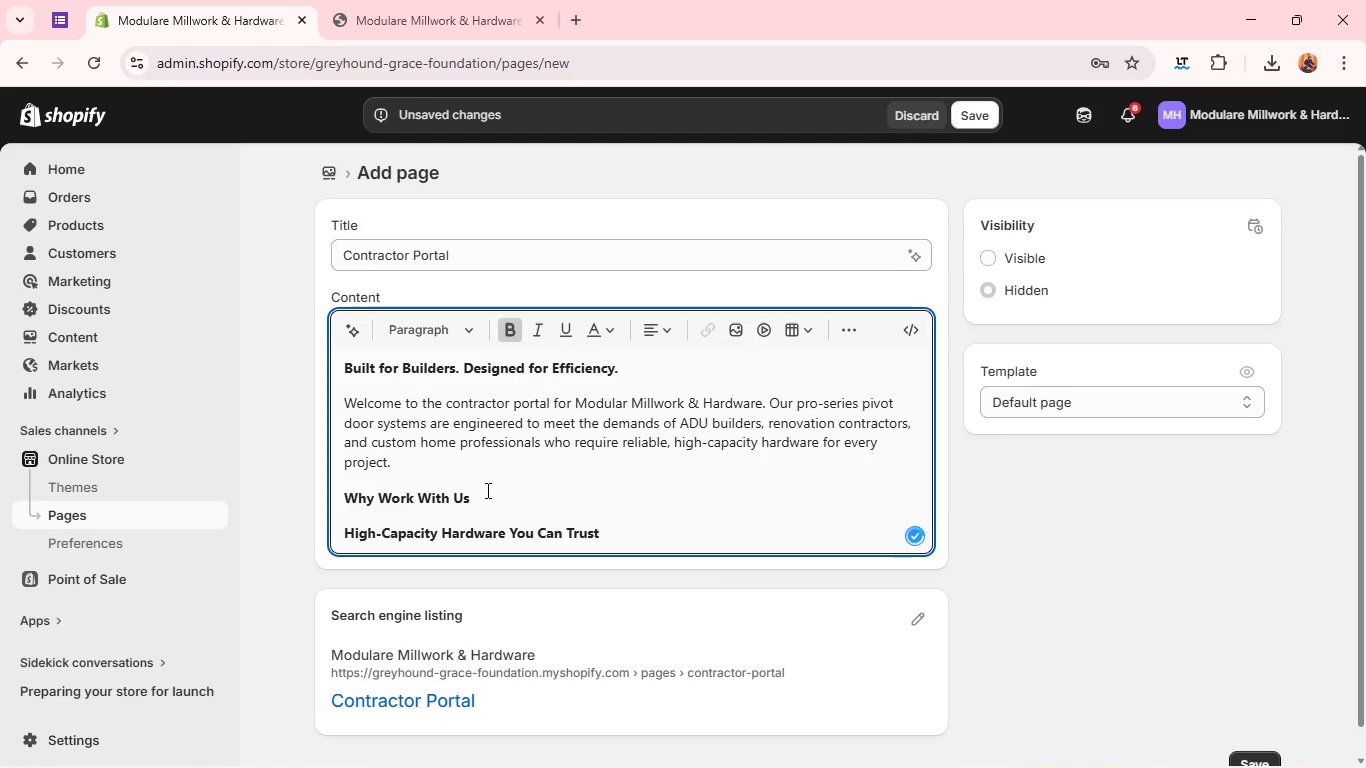 
key(Enter)
 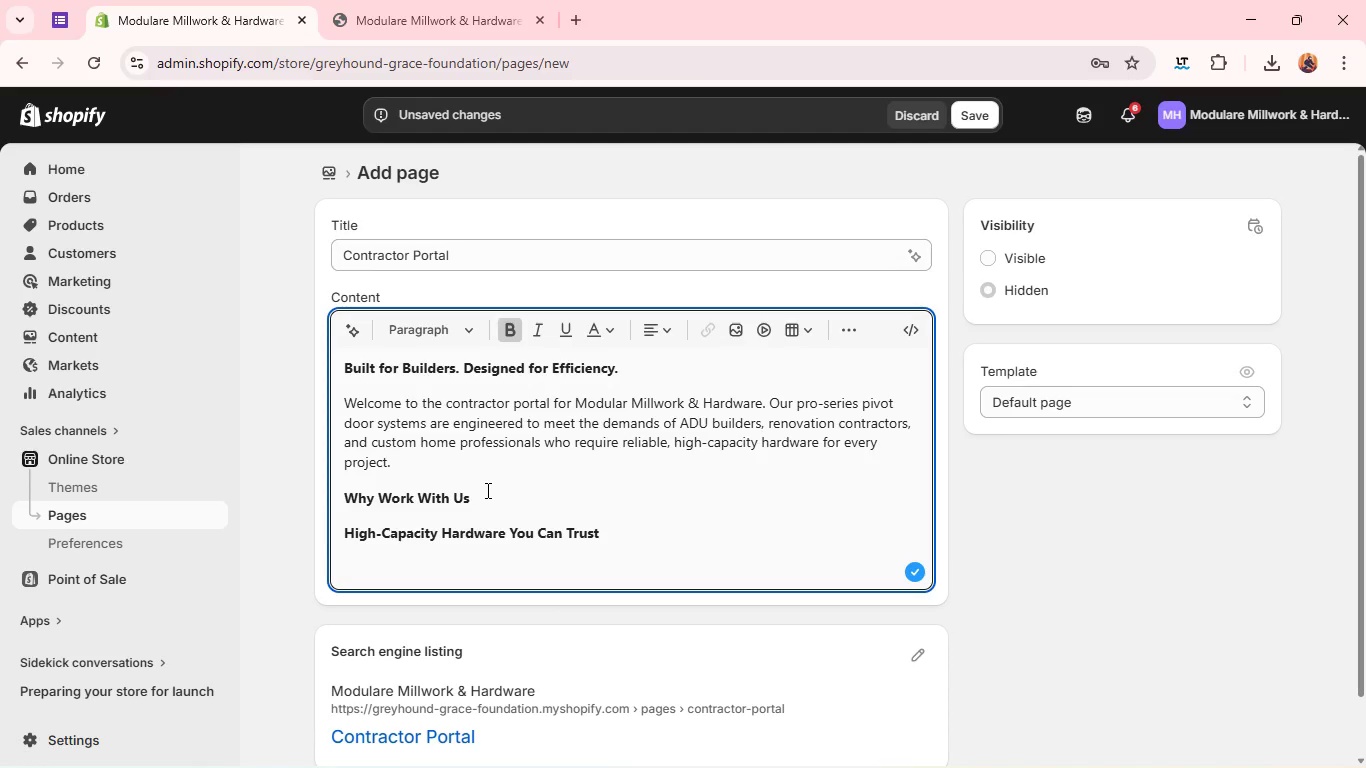 
key(Backspace)
 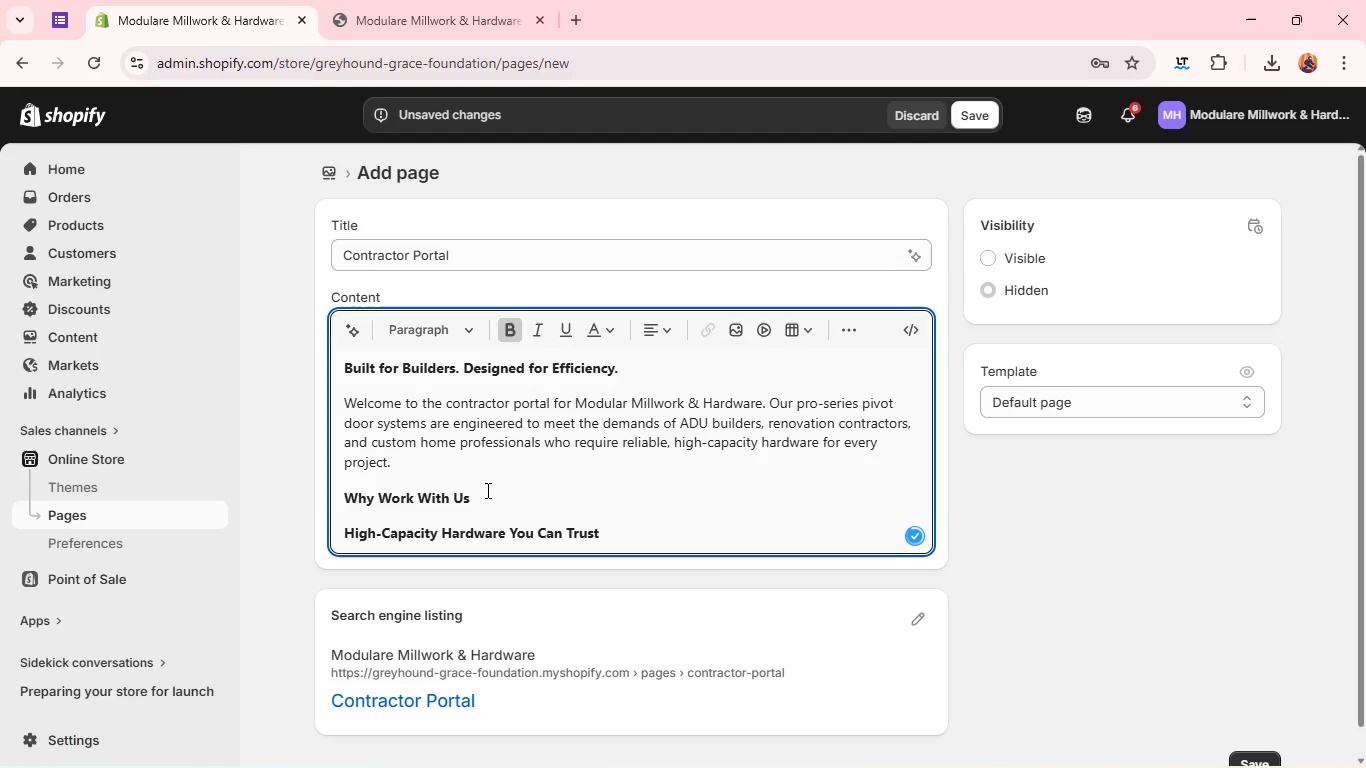 
key(Shift+ShiftRight)
 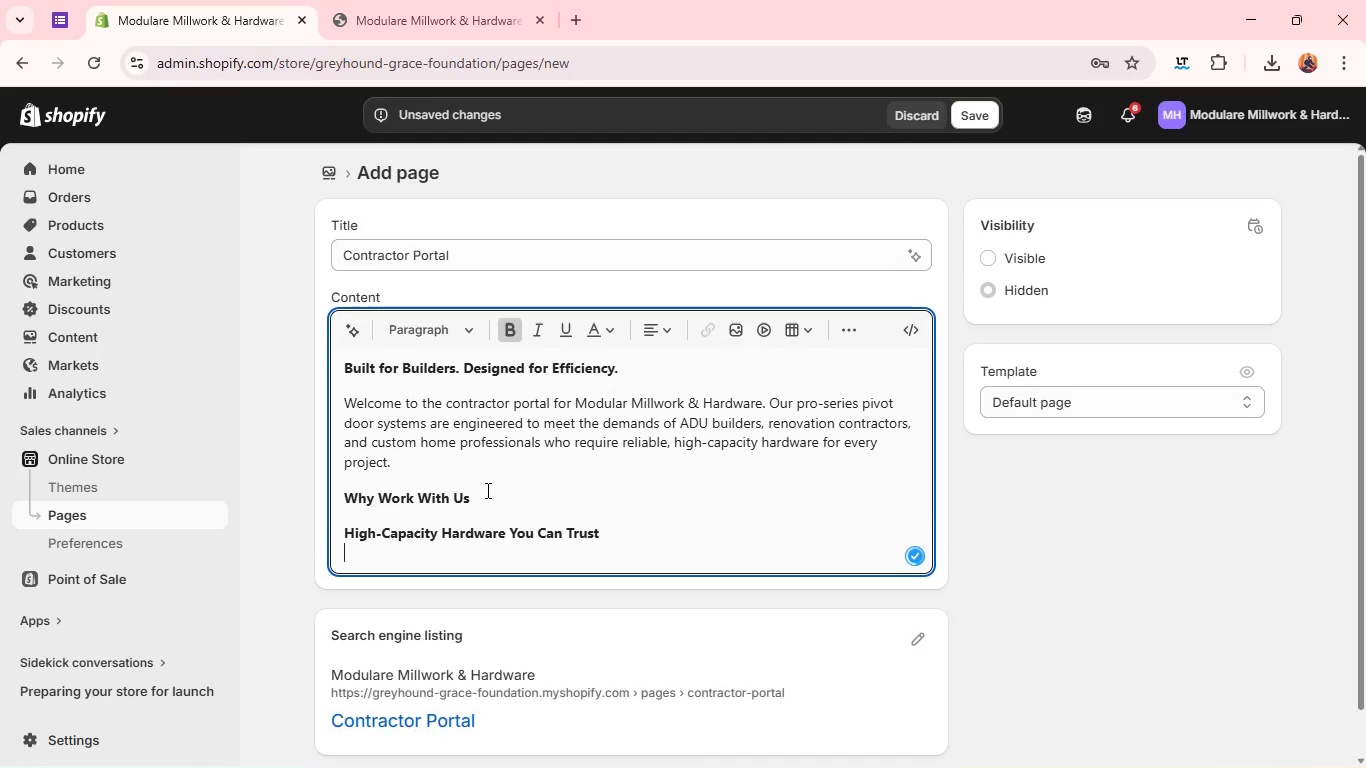 
key(Shift+Enter)
 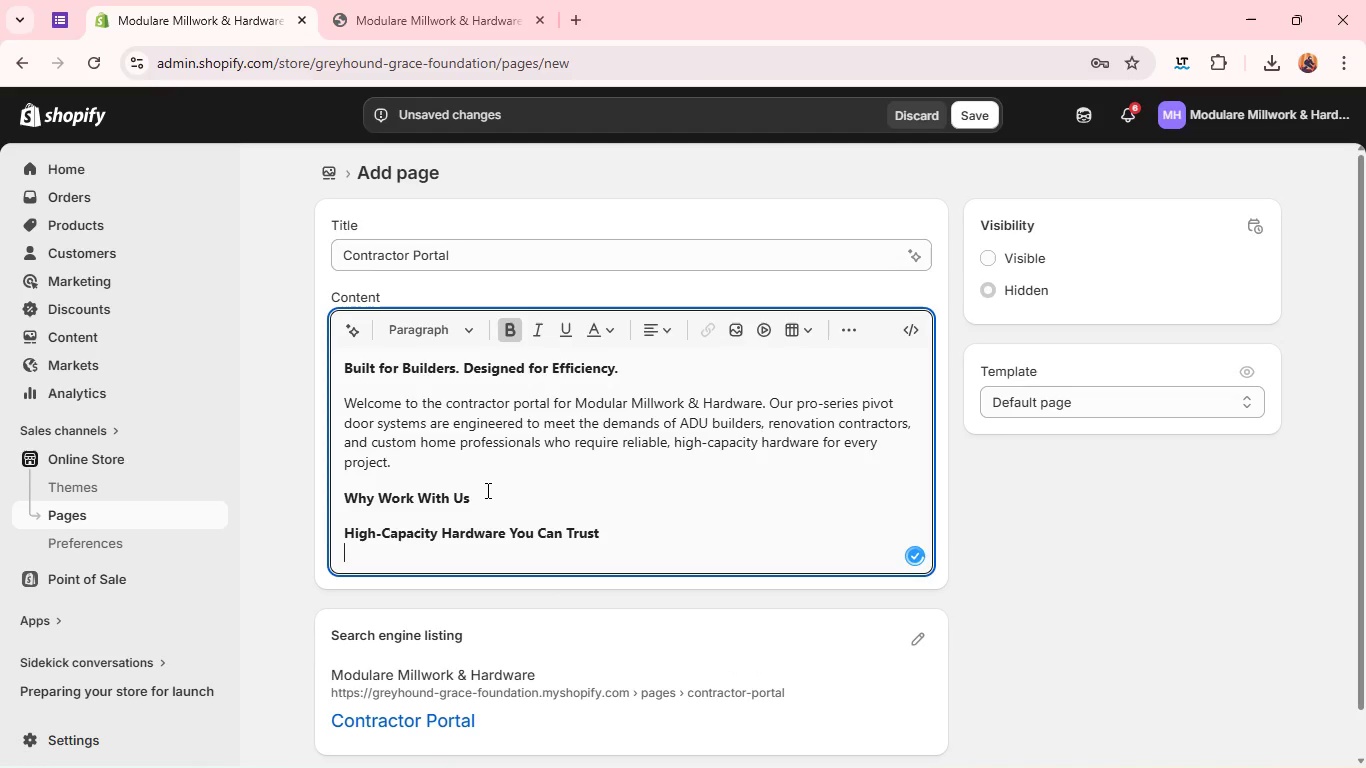 
key(O)
 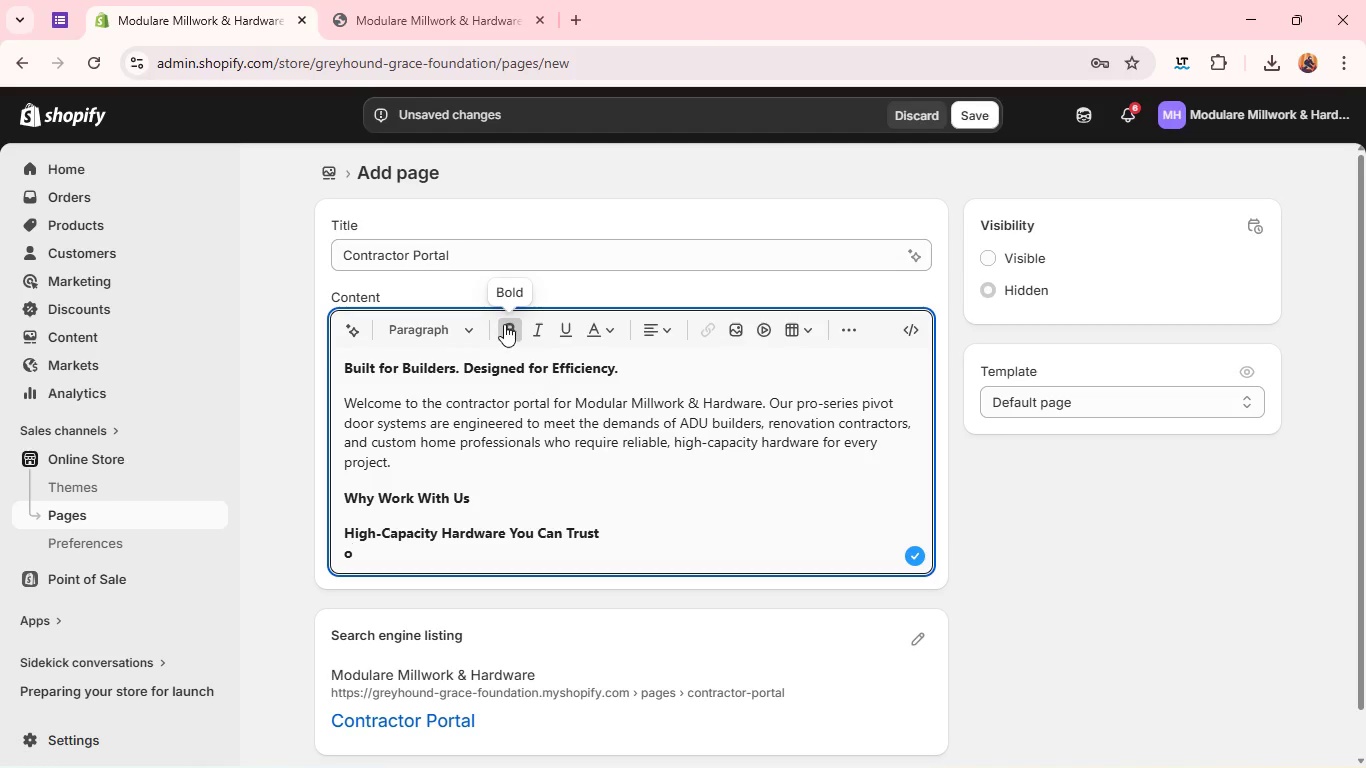 
left_click([506, 325])
 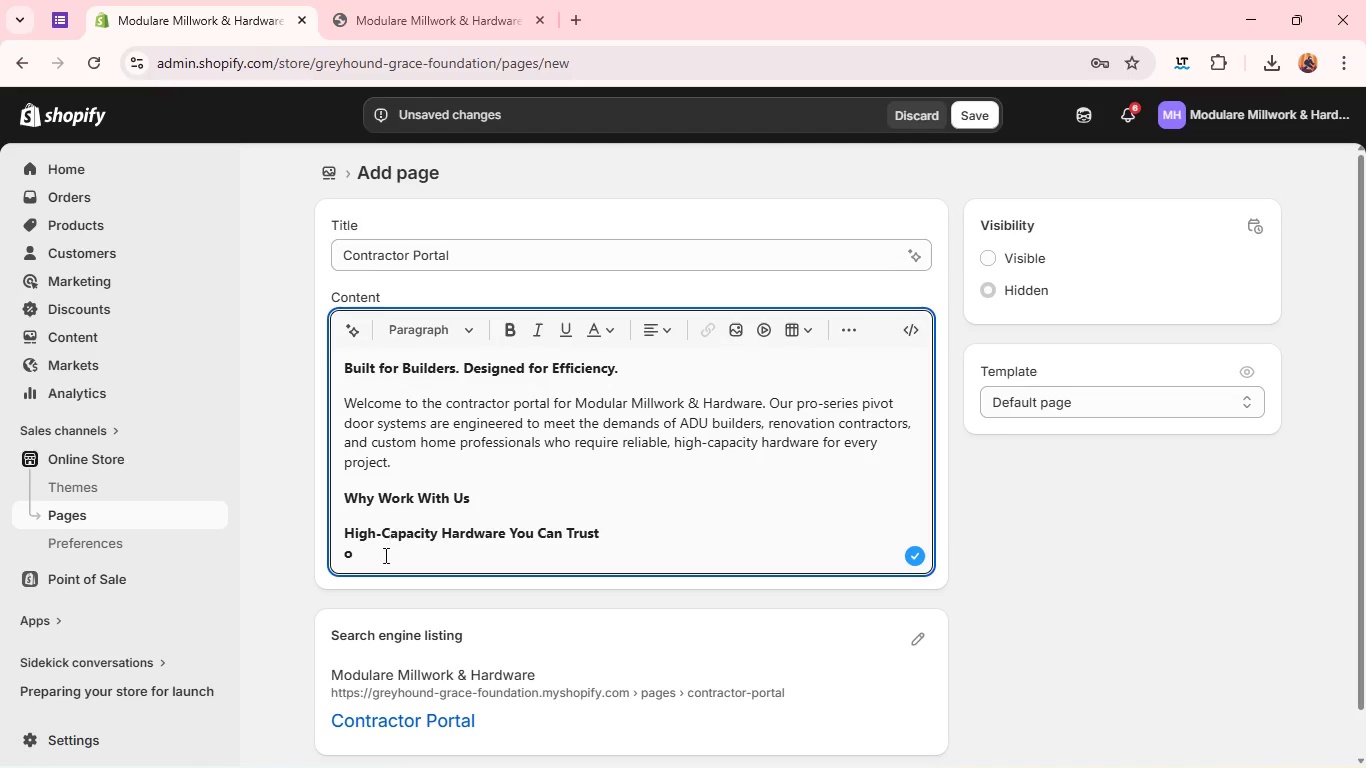 
key(Backspace)
type(Our pivot systems are designed t)
key(Backspace)
 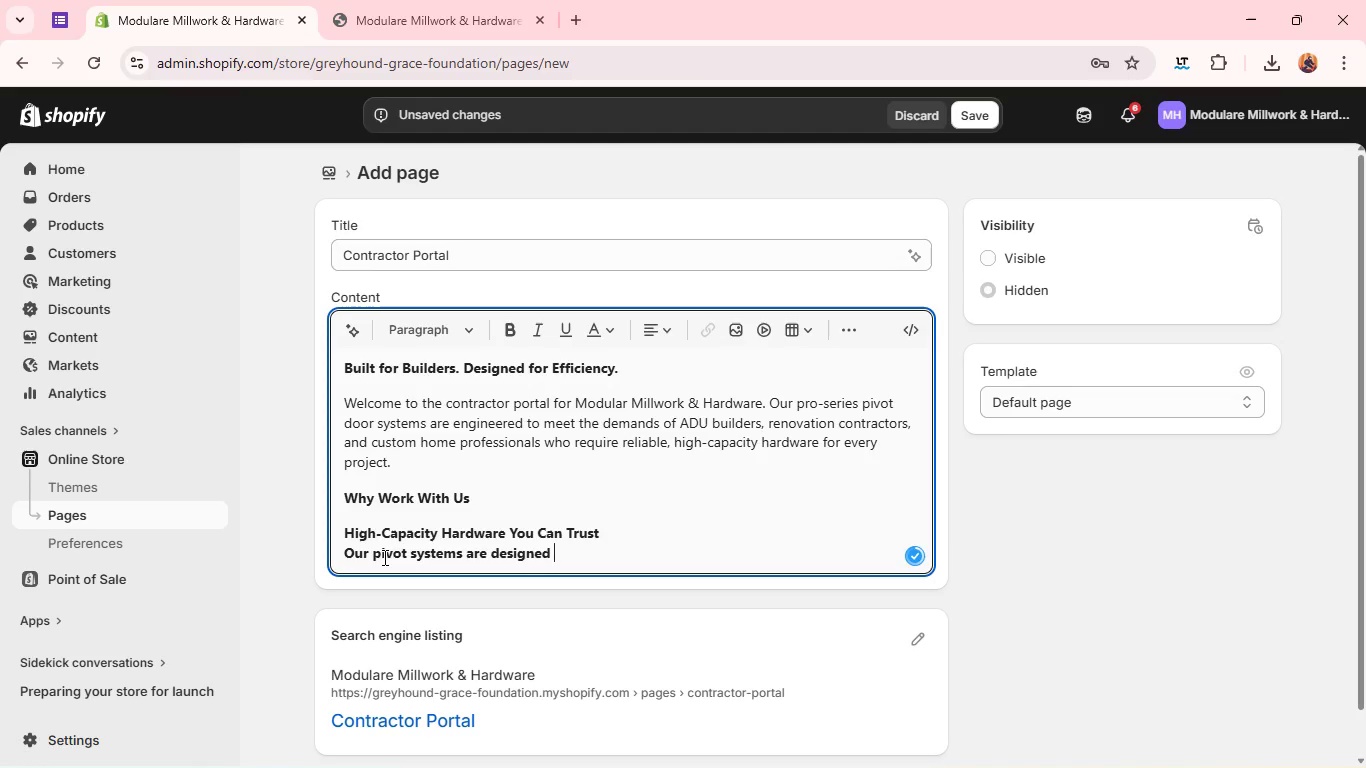 
double_click([383, 557])
 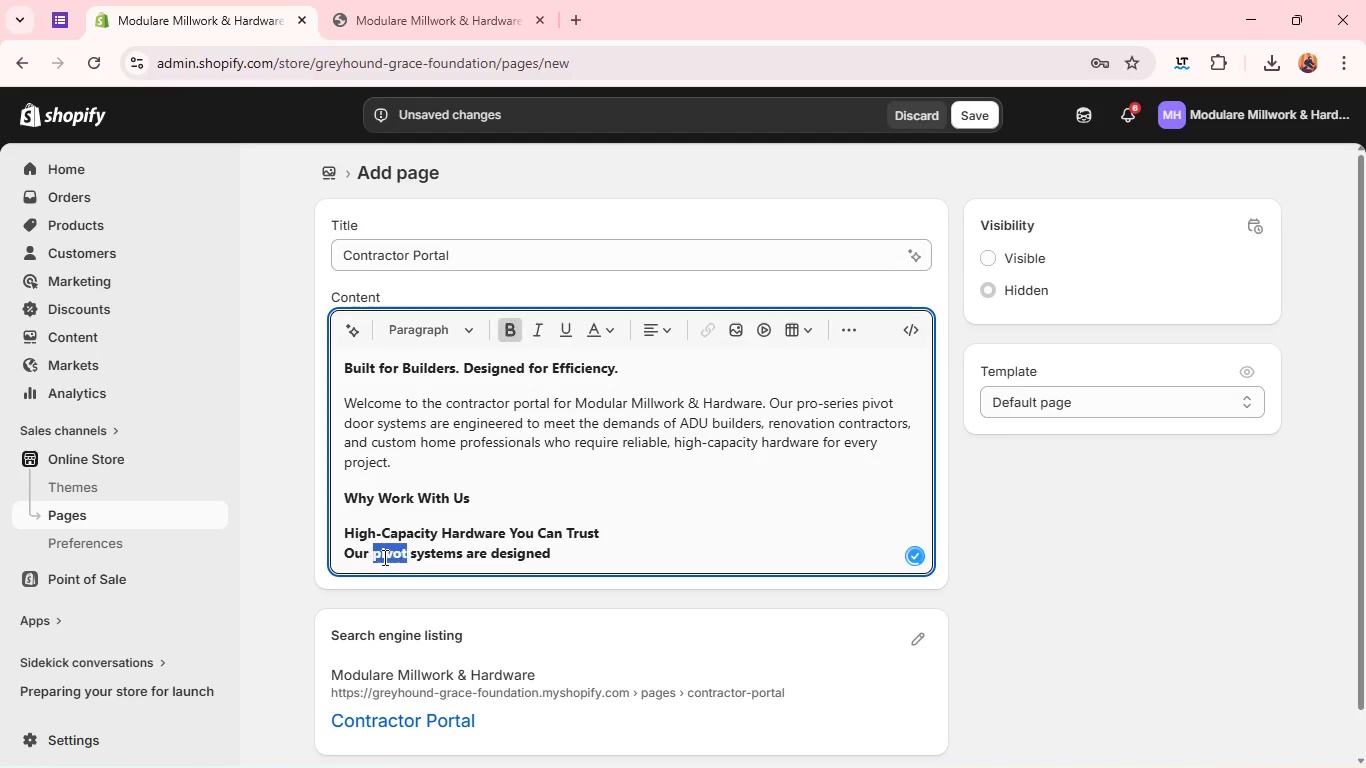 
triple_click([383, 557])
 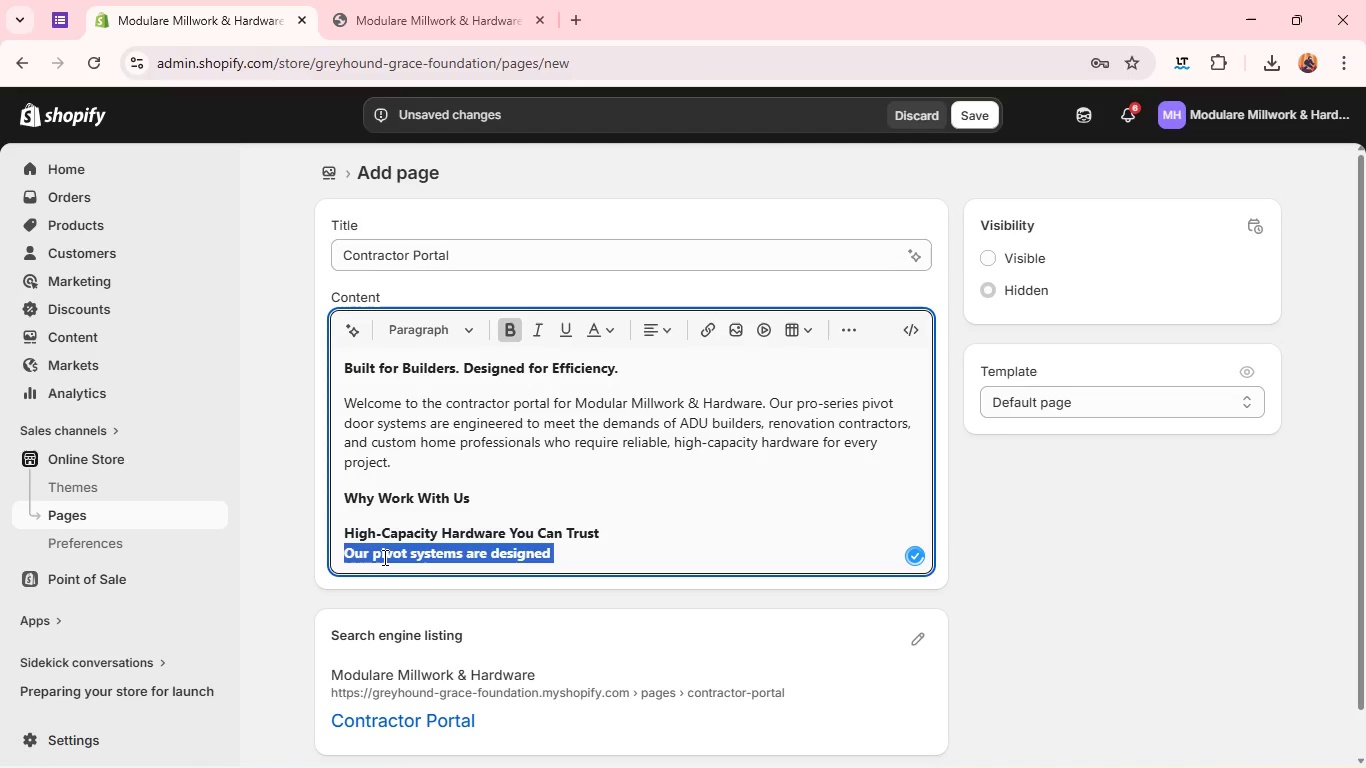 
triple_click([383, 557])
 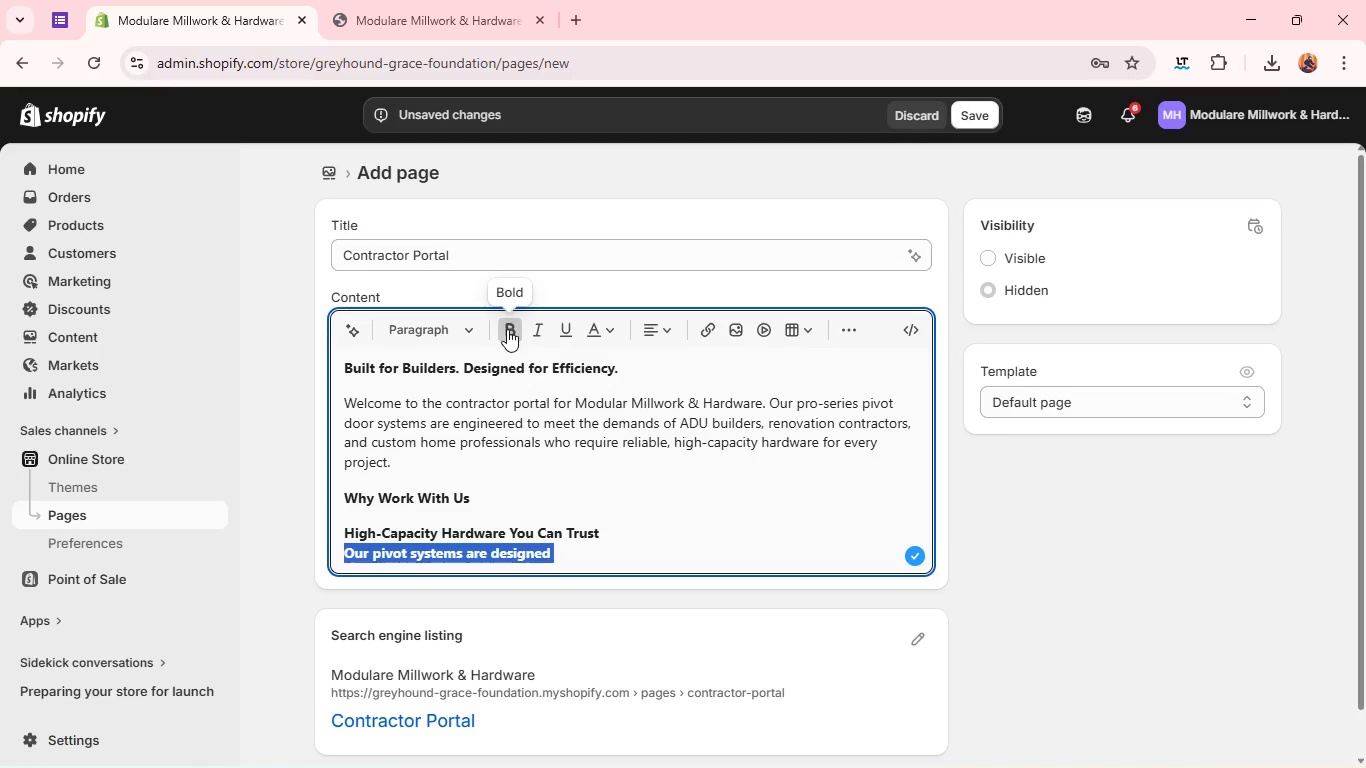 
left_click([507, 329])
 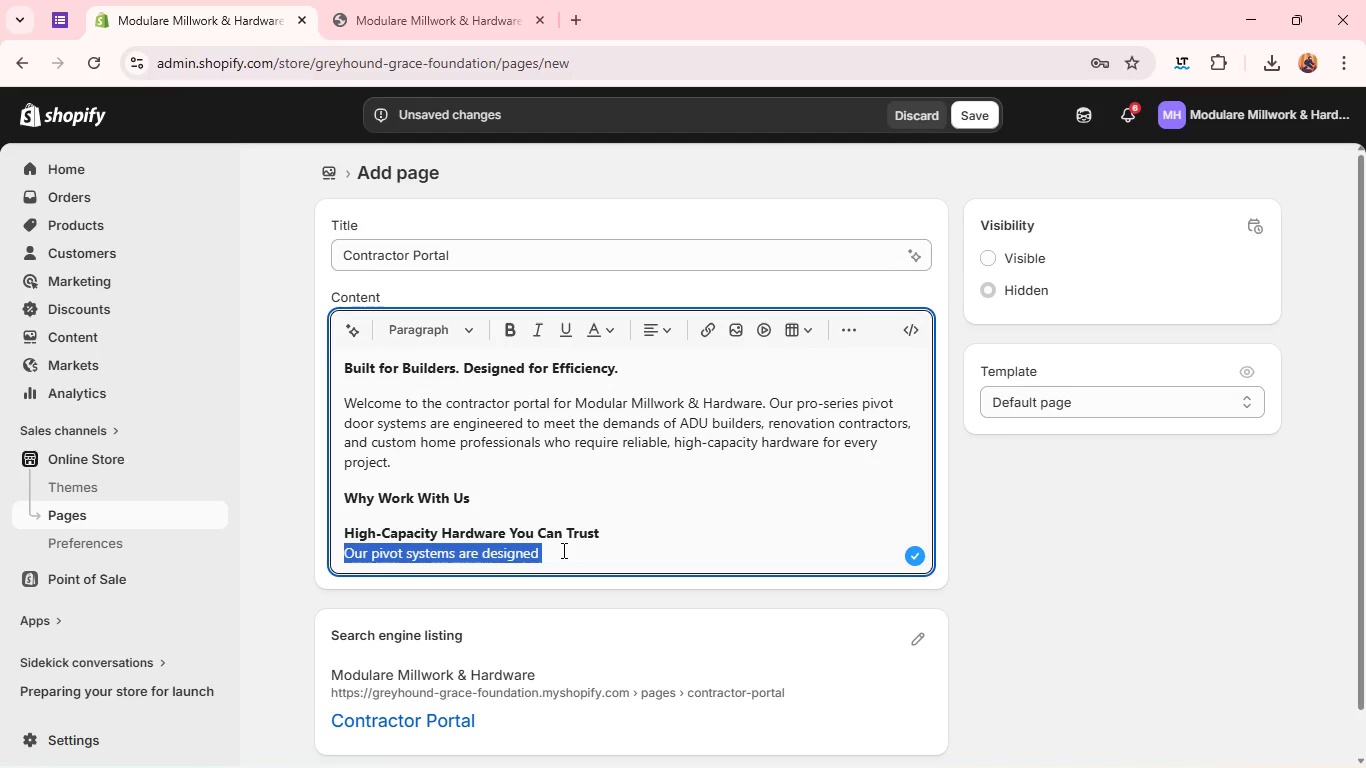 
left_click([562, 556])
 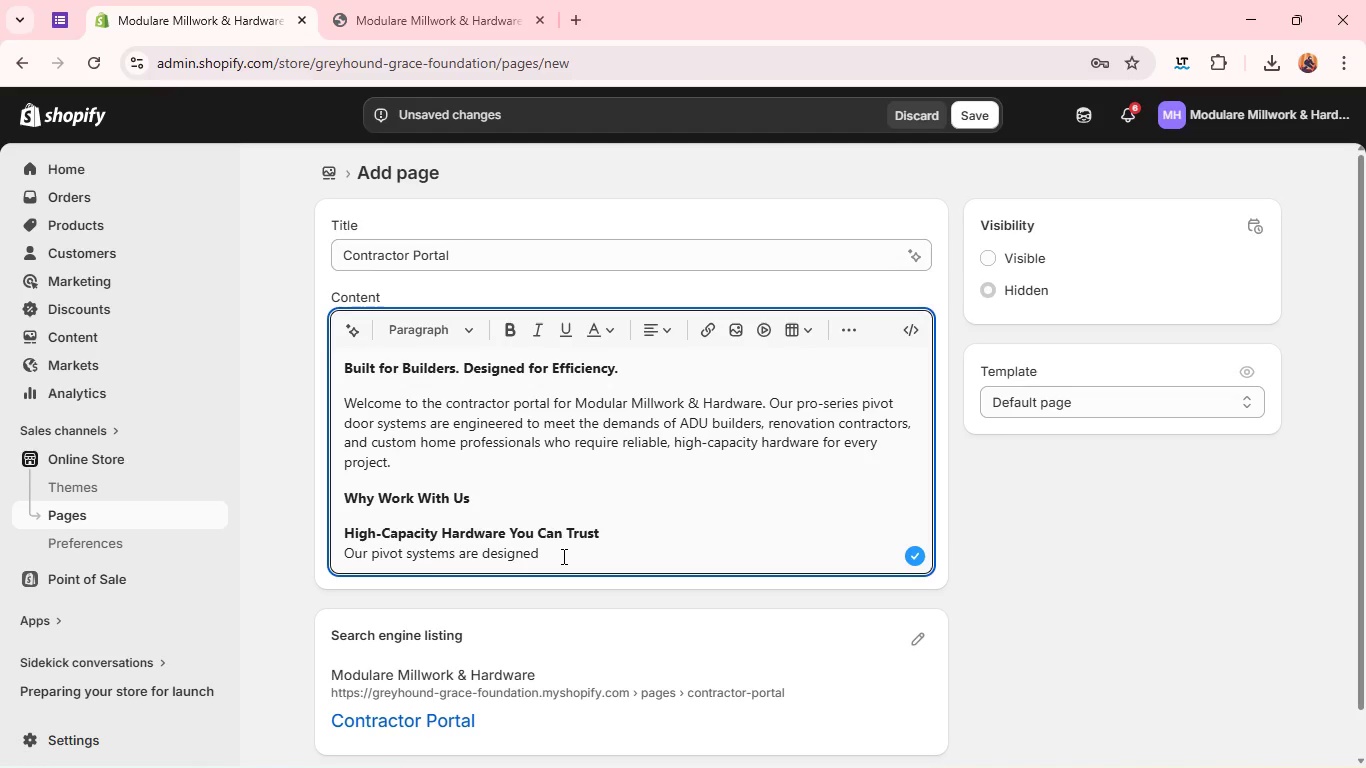 
type(to support heav)
 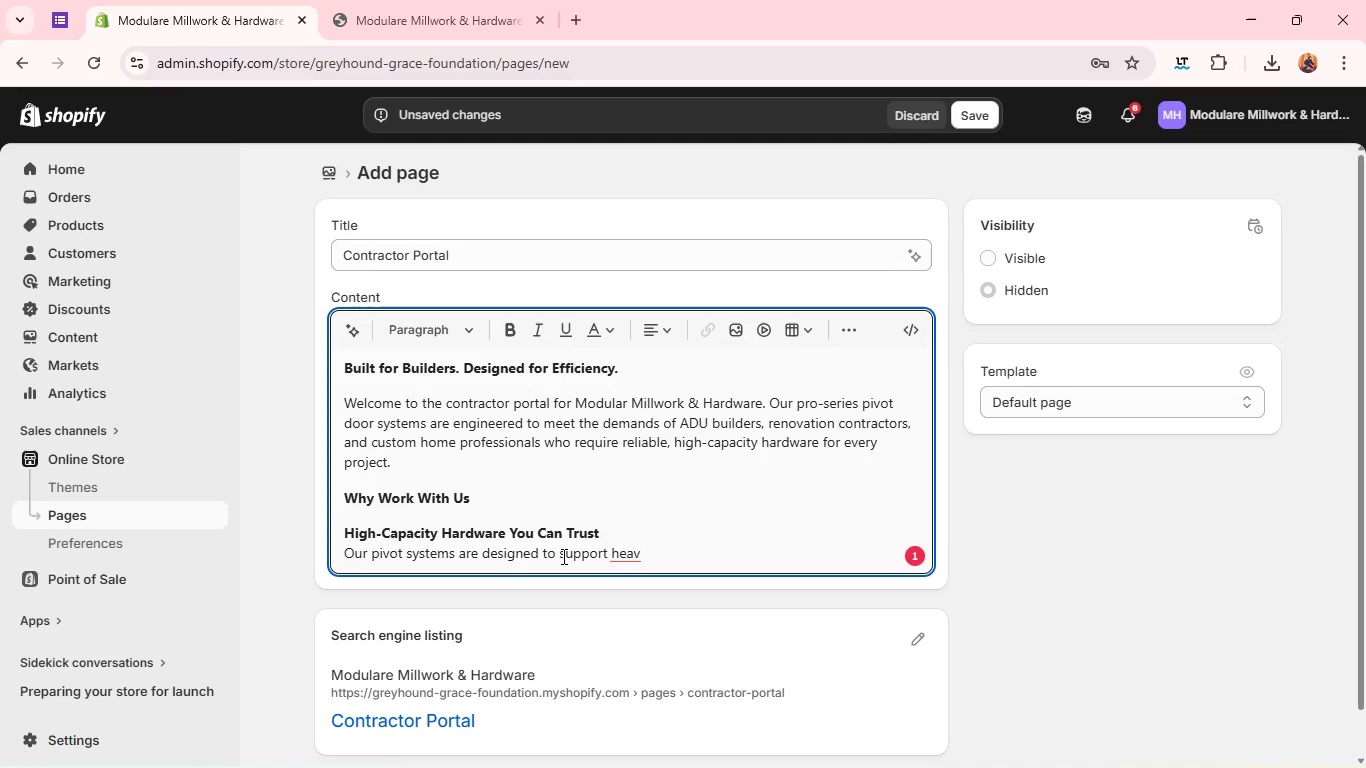 
wait(6.38)
 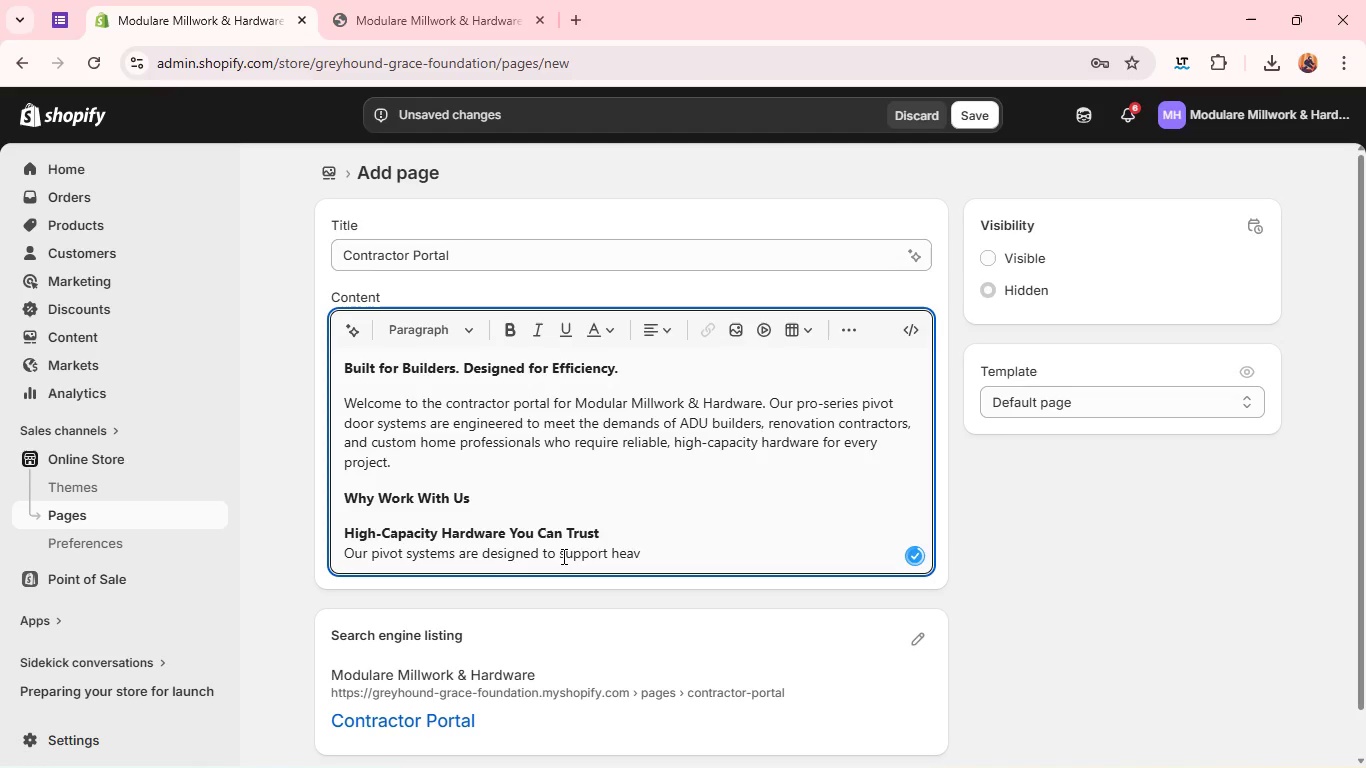 
type(y and oversixed doors, ensuring long-term performance )
 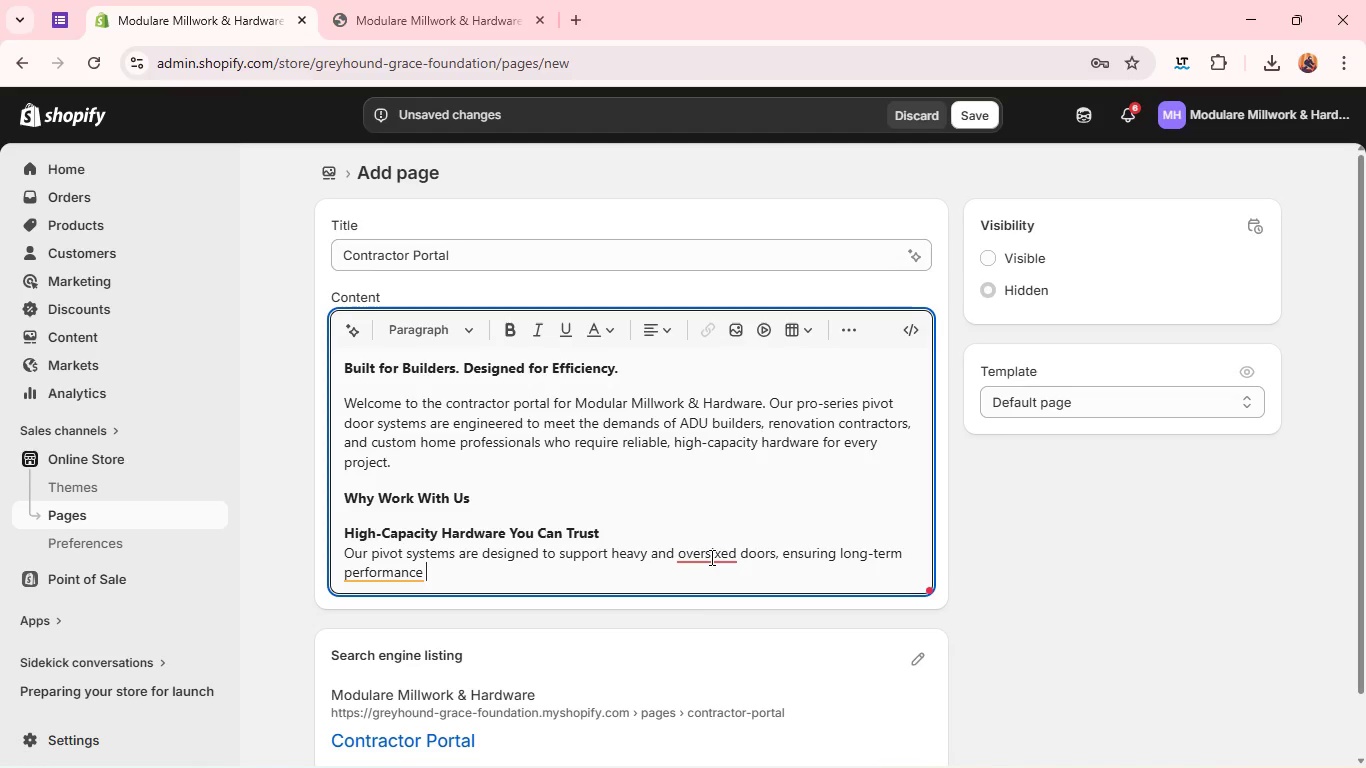 
wait(5.42)
 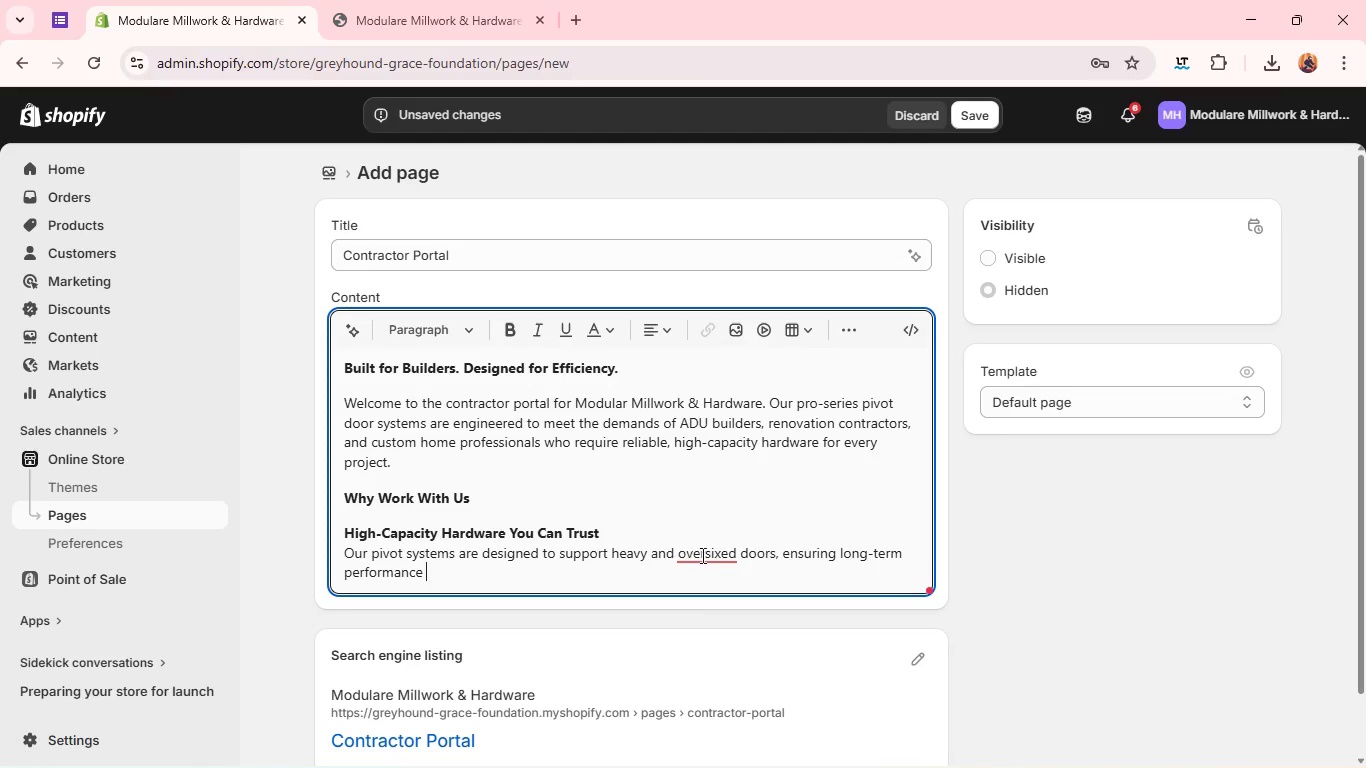 
left_click([721, 556])
 